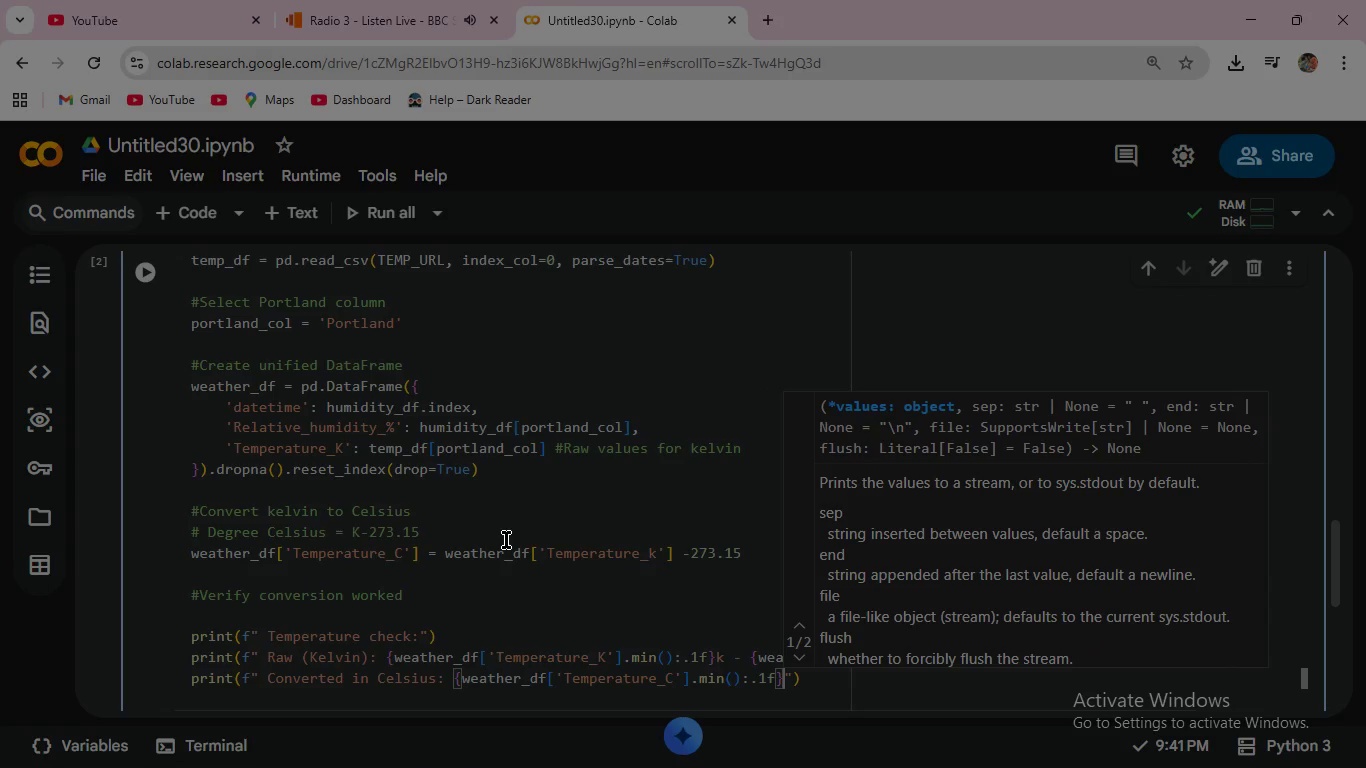 
key(ArrowRight)
 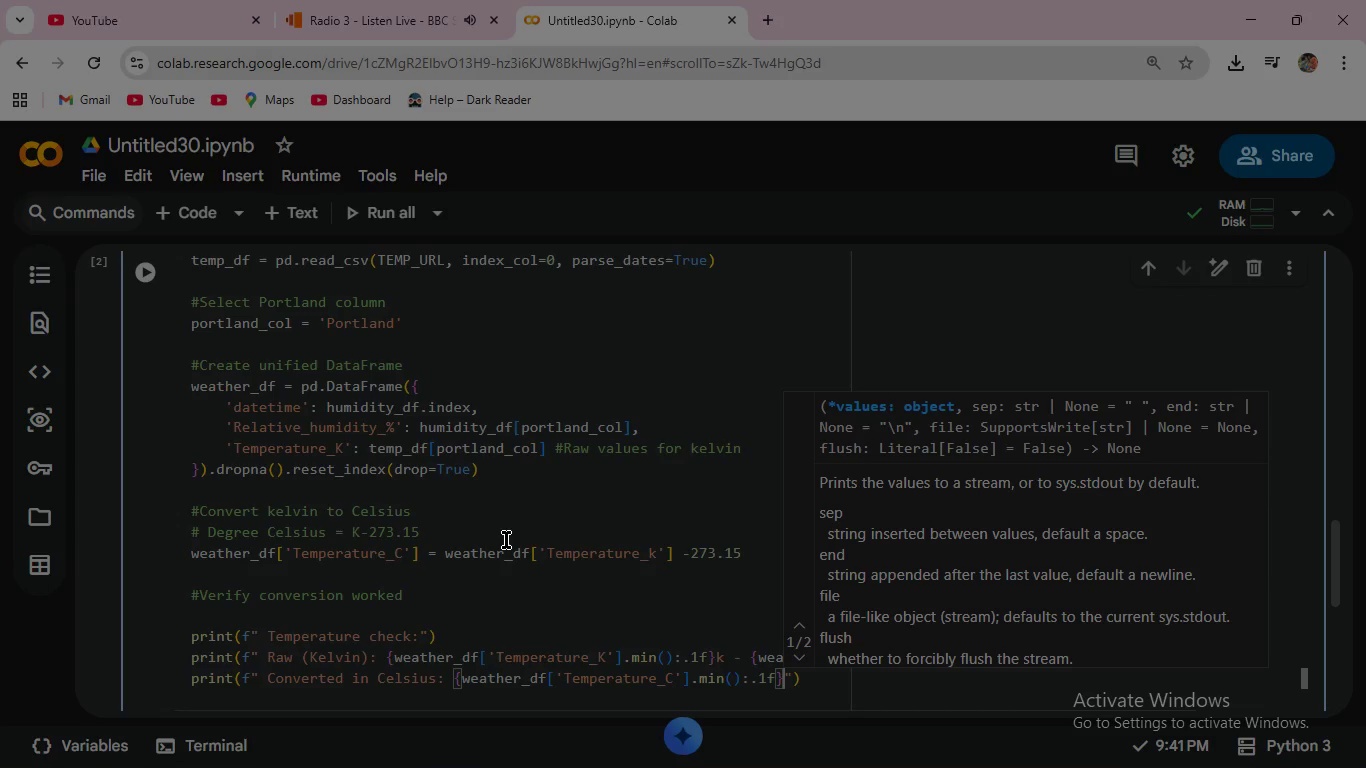 
key(Shift+C)
 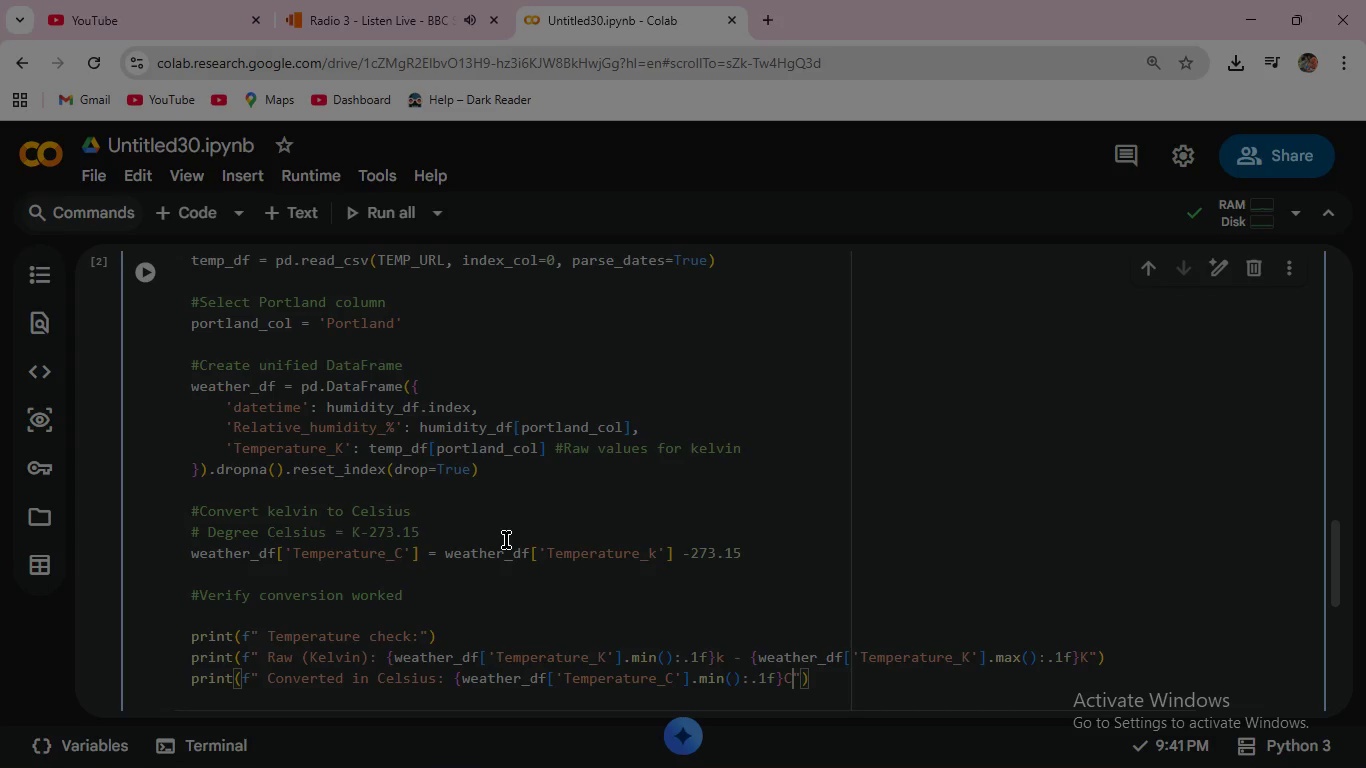 
wait(16.72)
 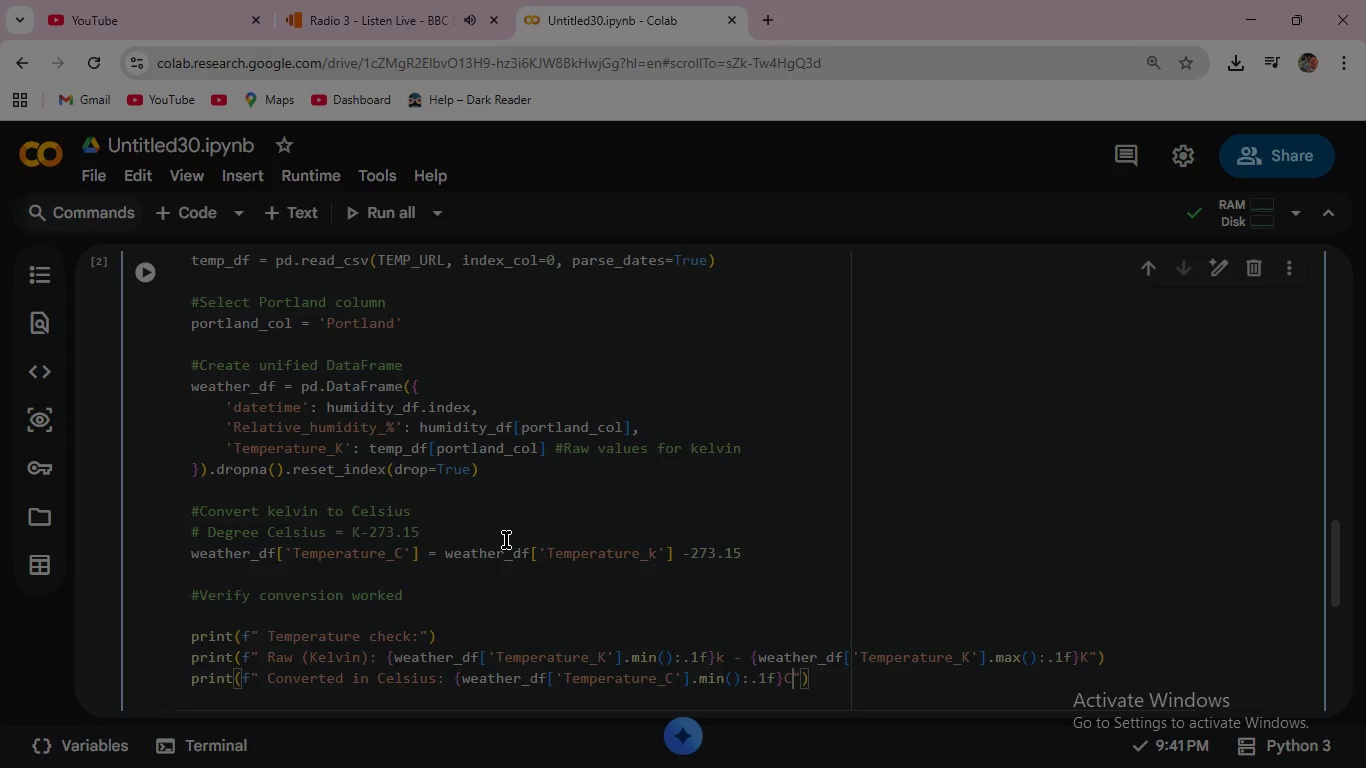 
type( - {wea)
 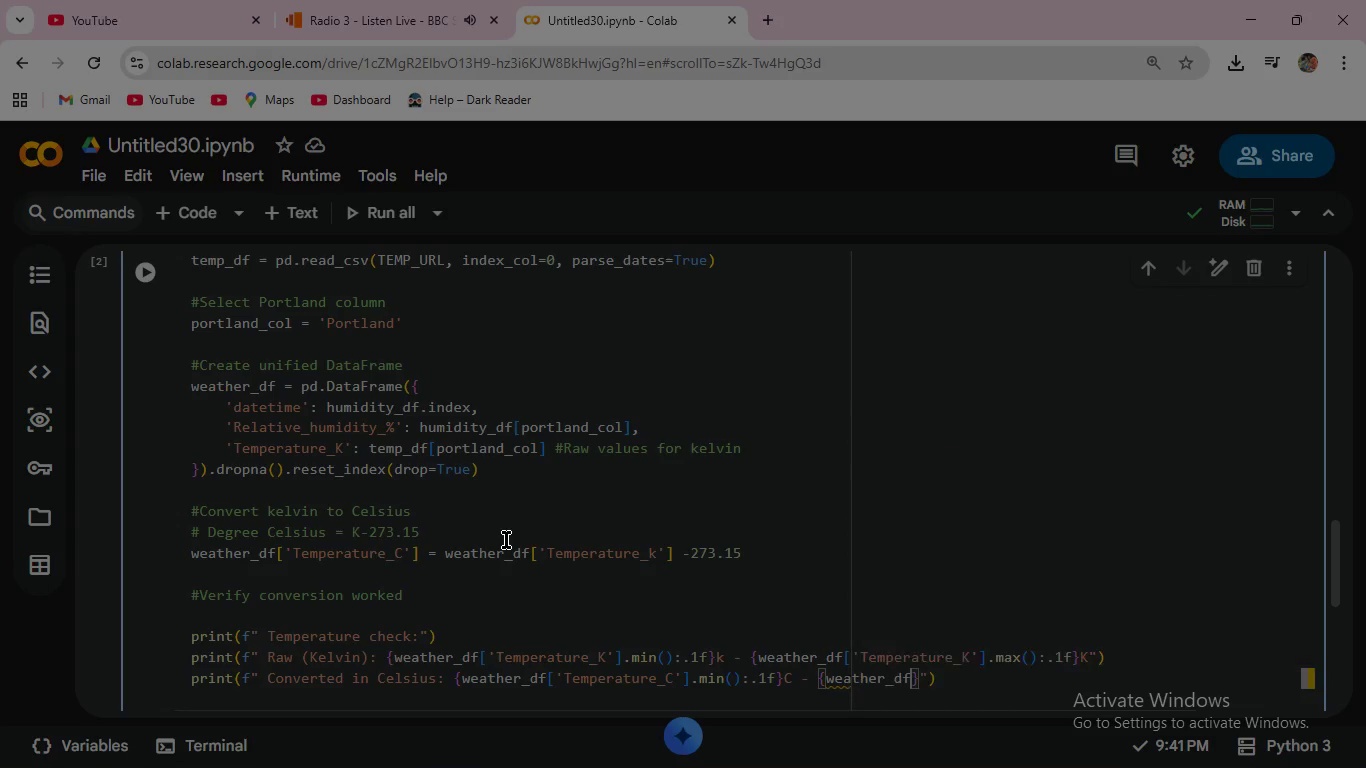 
key(Enter)
 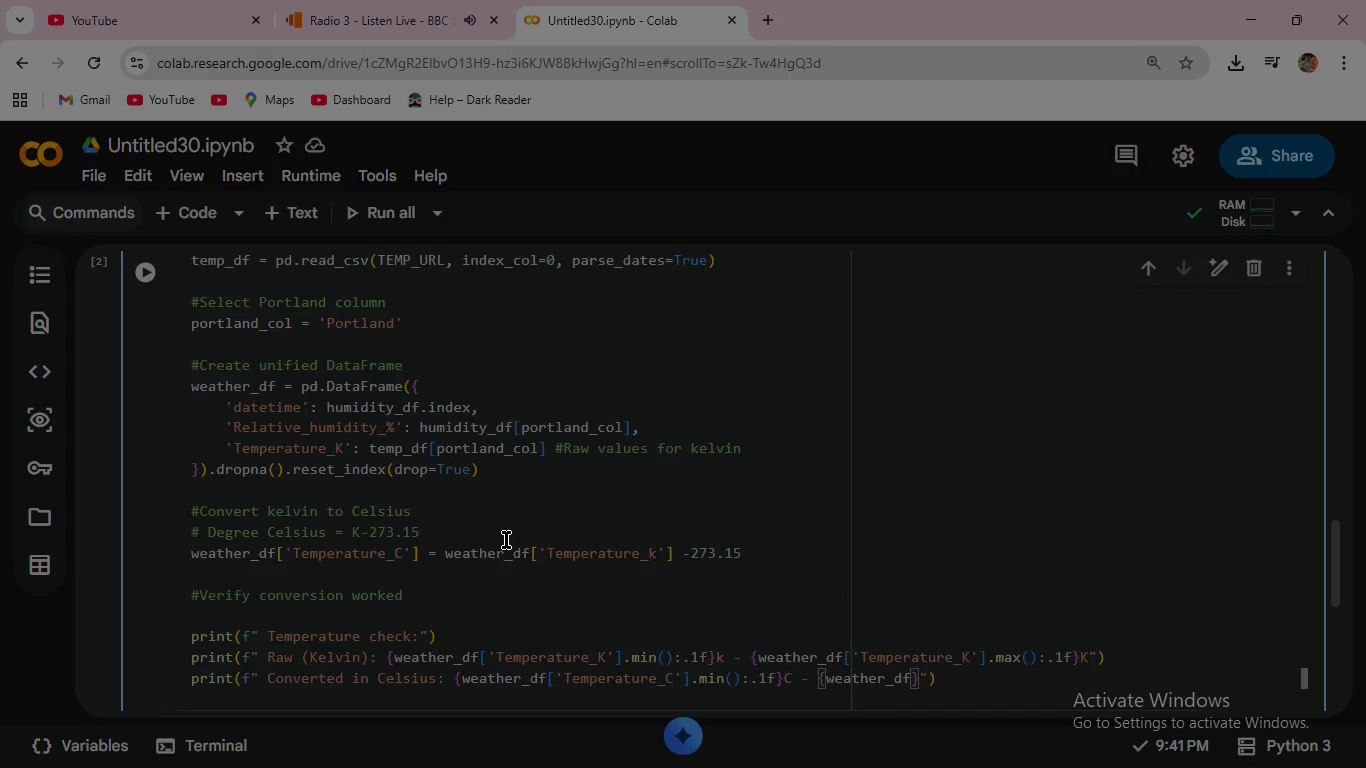 
wait(5.72)
 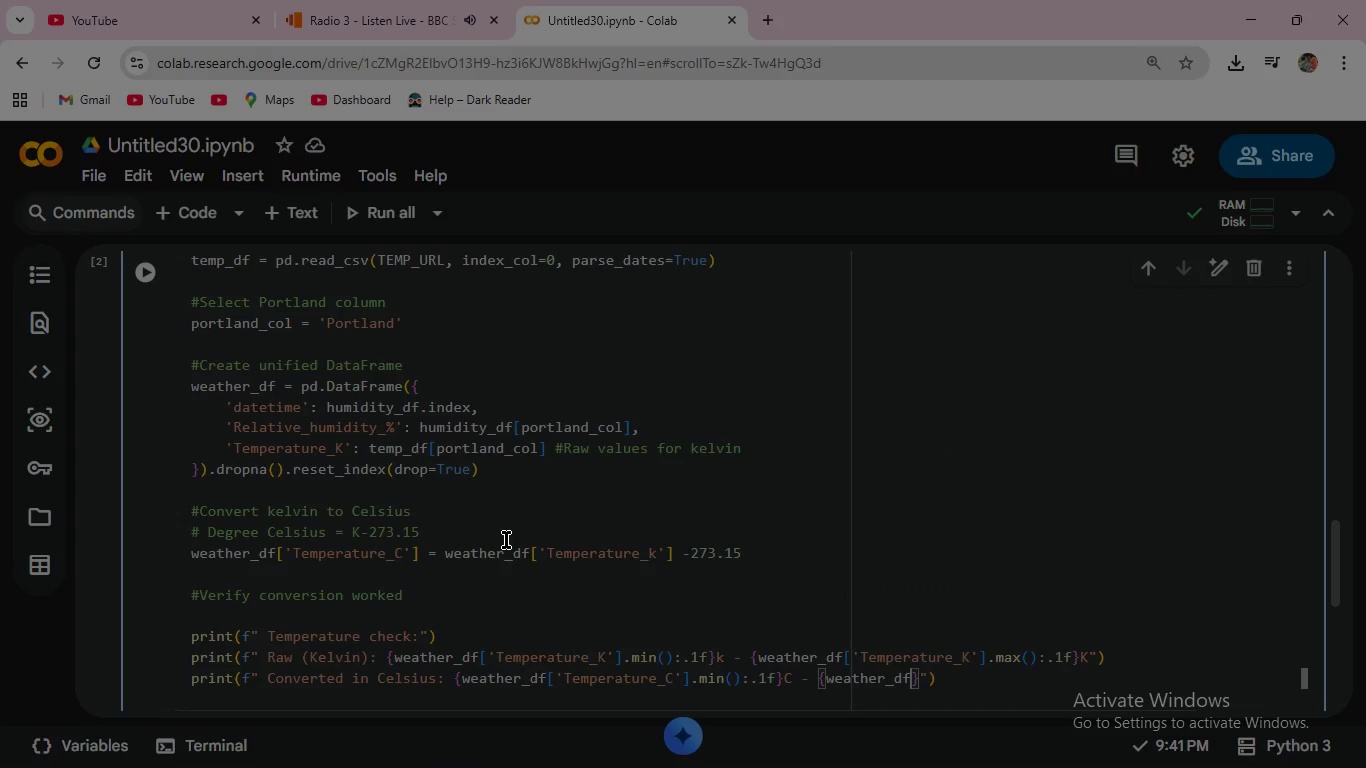 
key(BracketLeft)
 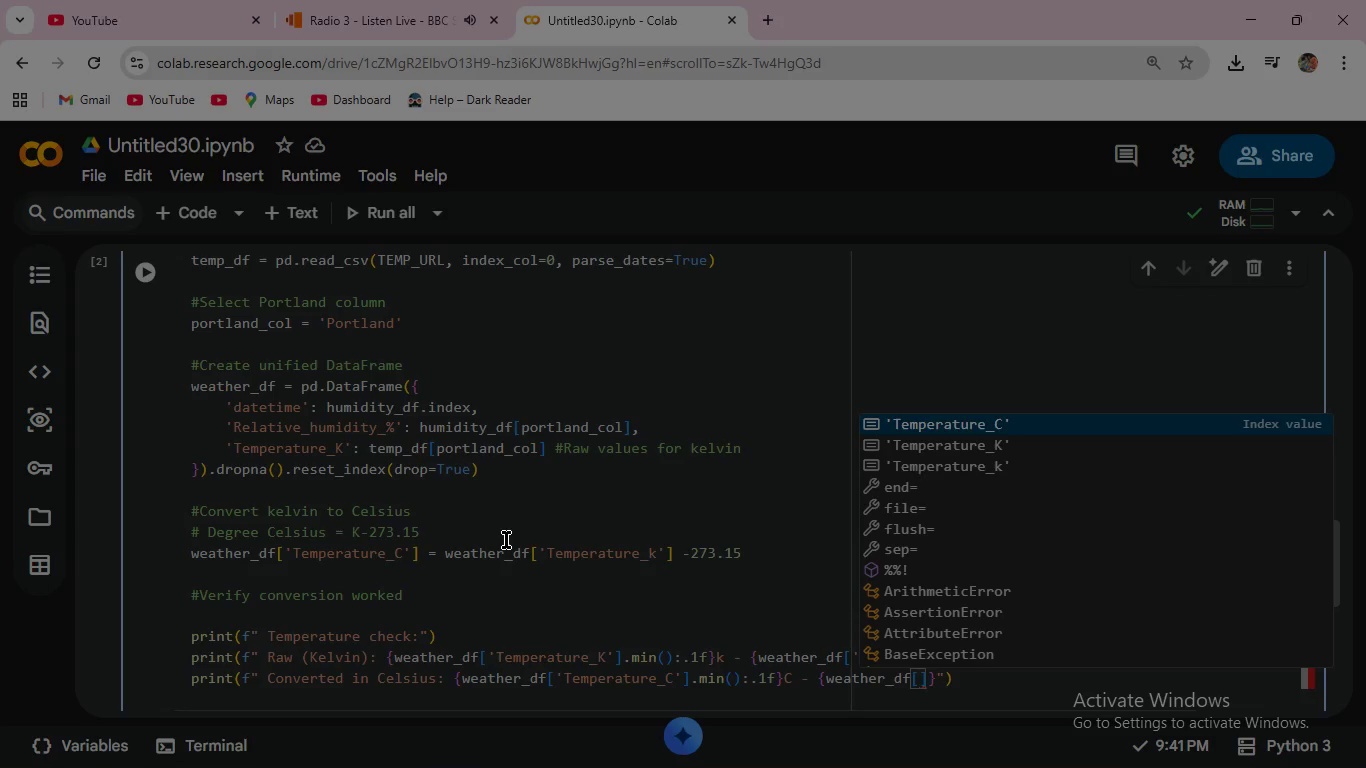 
wait(7.16)
 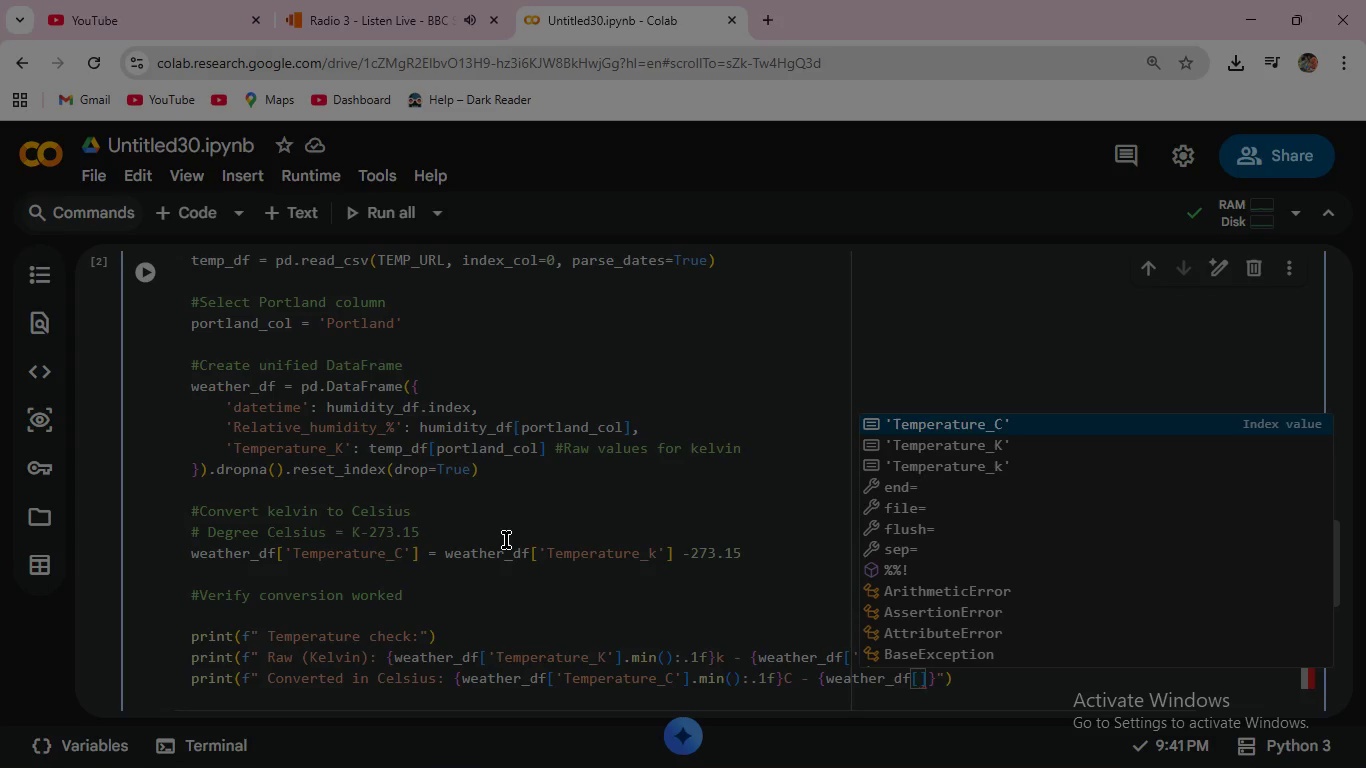 
key(Enter)
 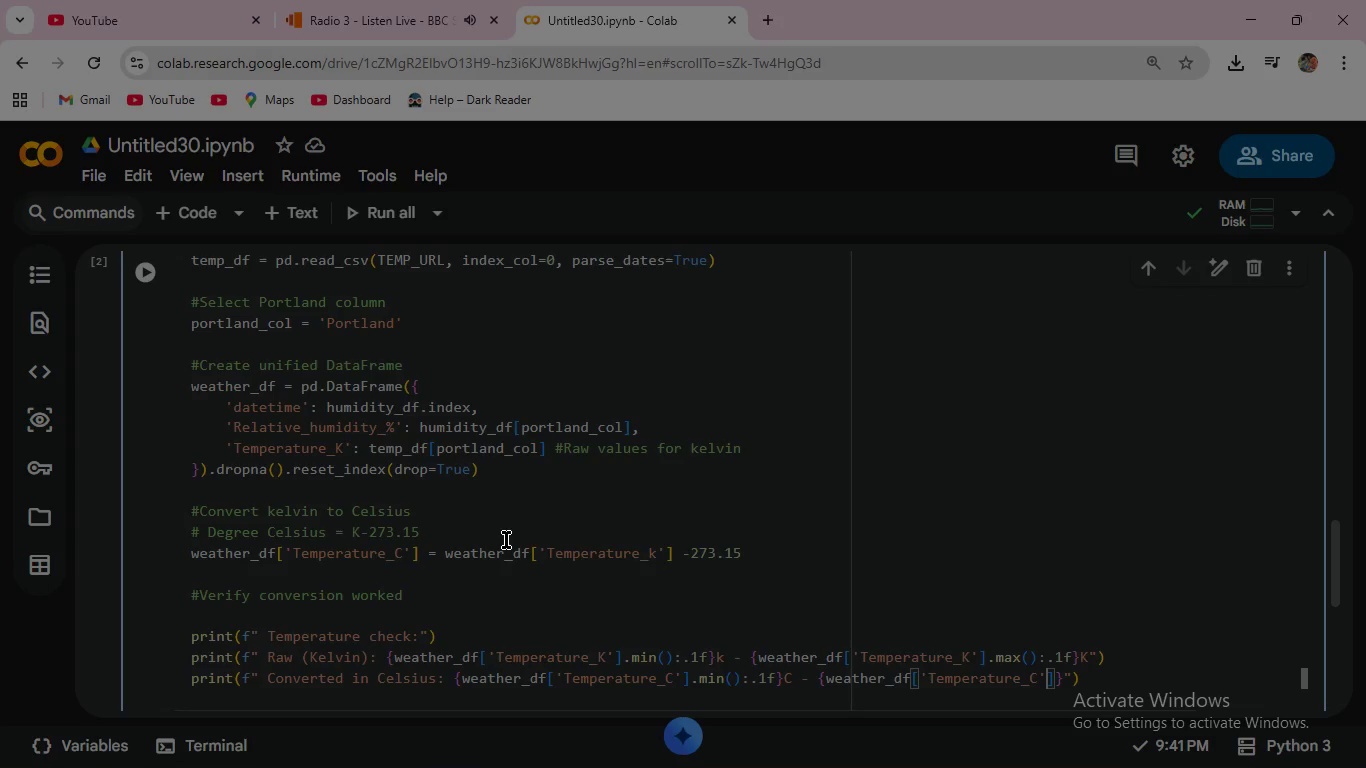 
wait(5.91)
 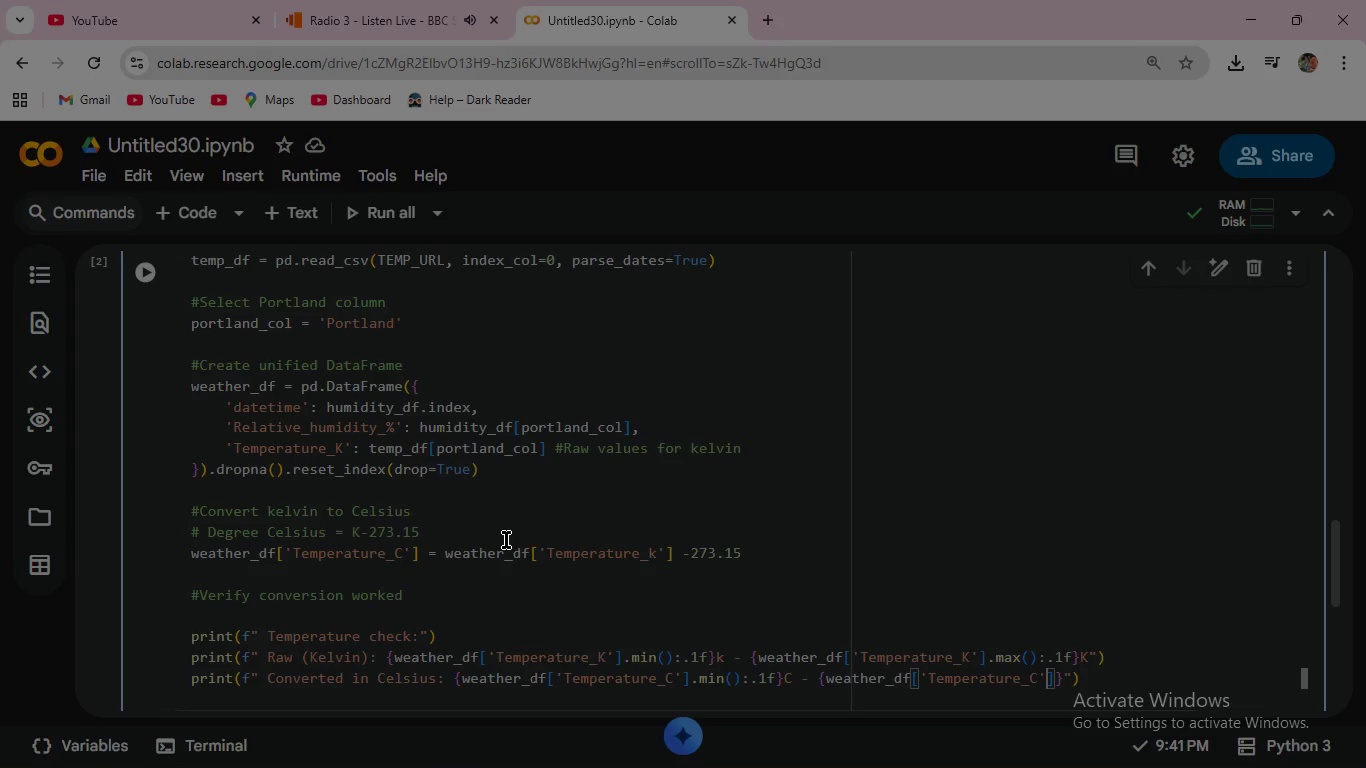 
key(ArrowRight)
 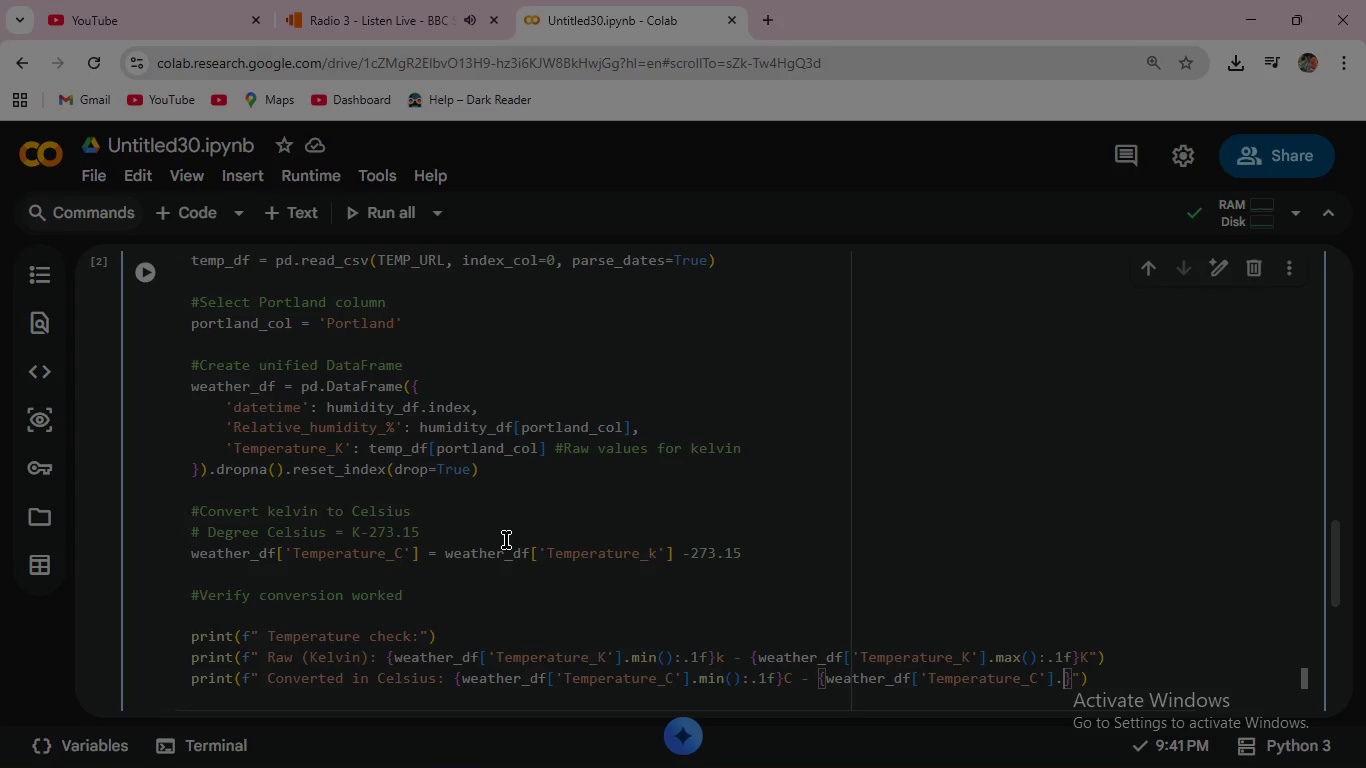 
type(.max()
 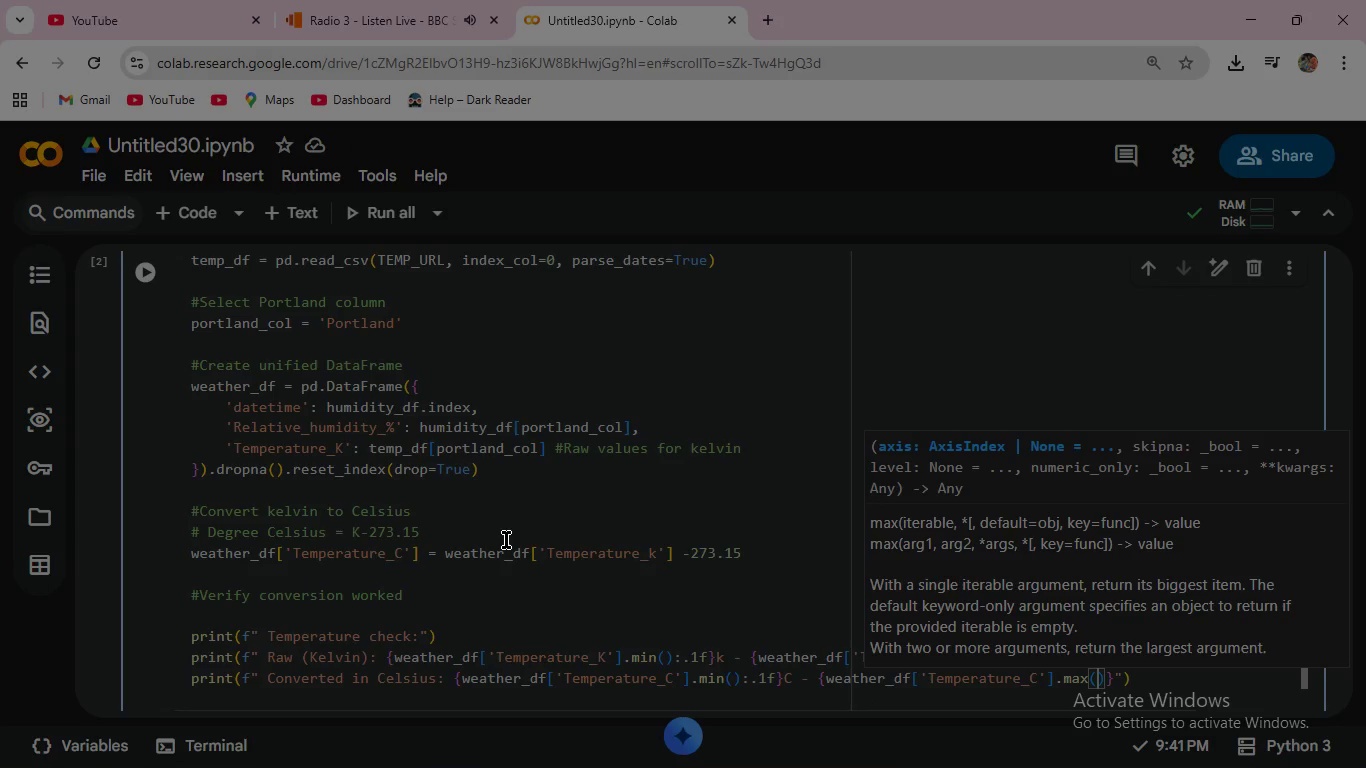 
wait(5.09)
 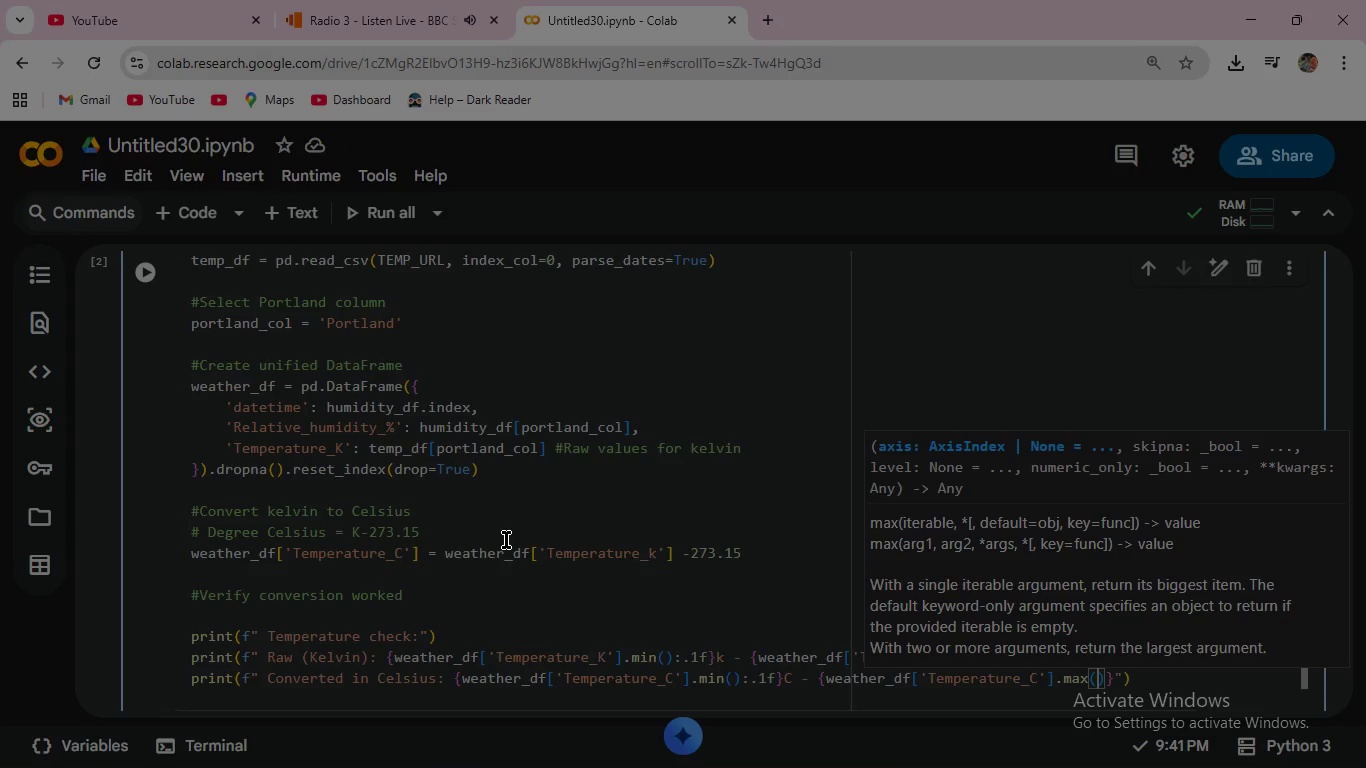 
key(ArrowRight)
 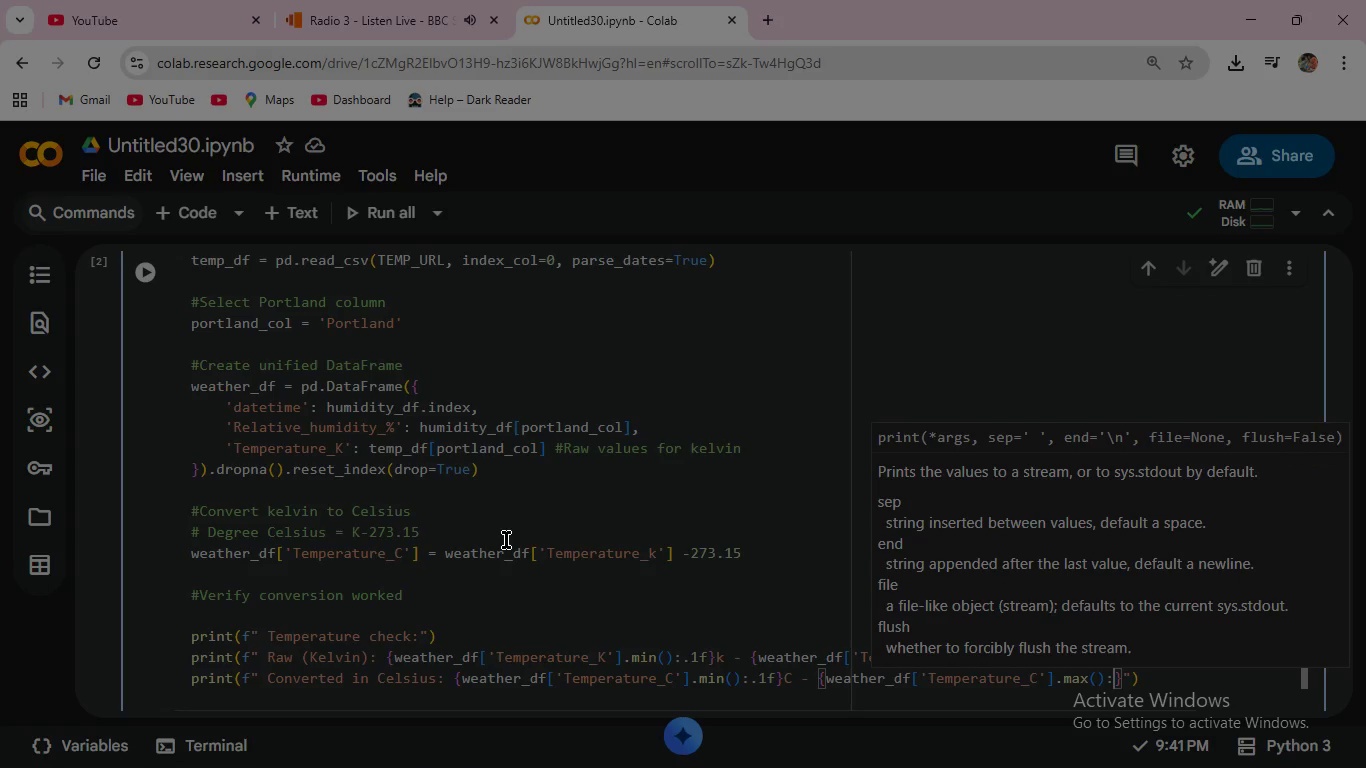 
type(:.1f)
 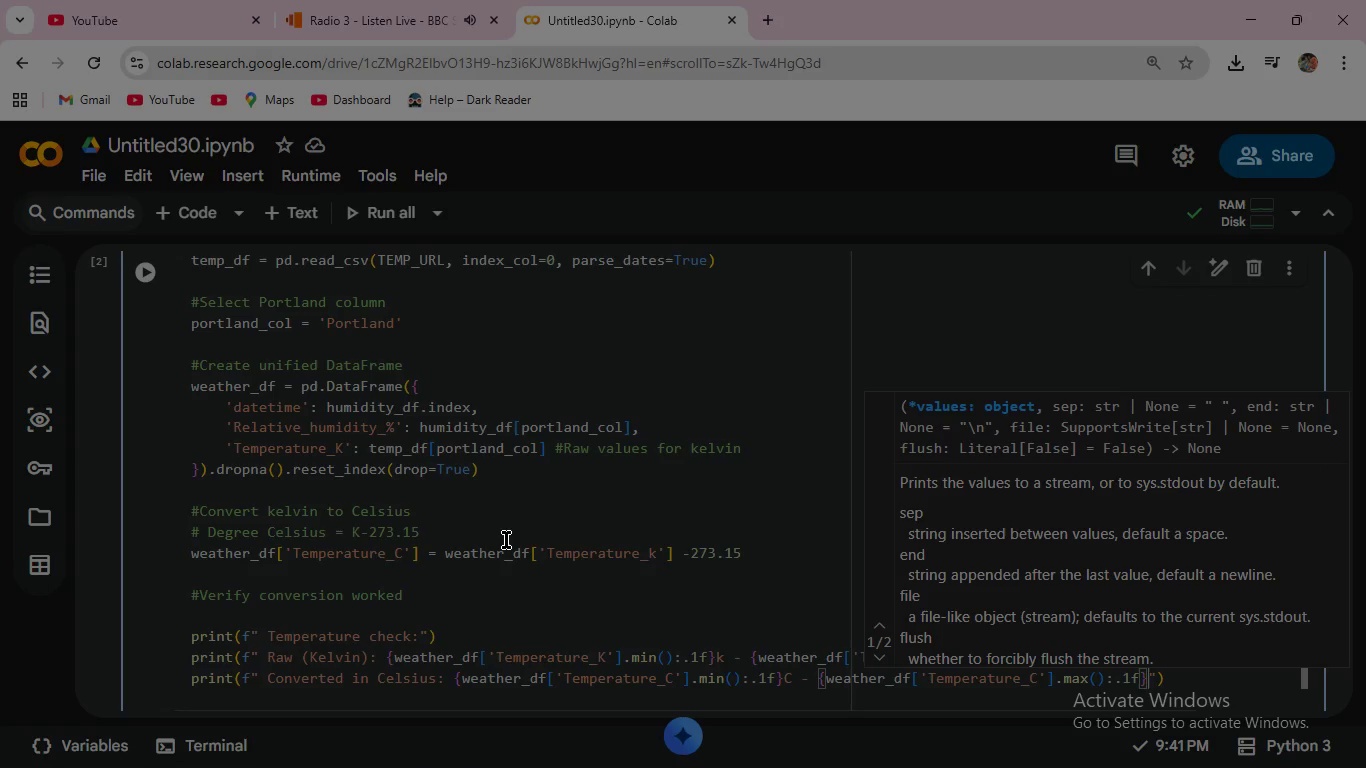 
key(ArrowRight)
 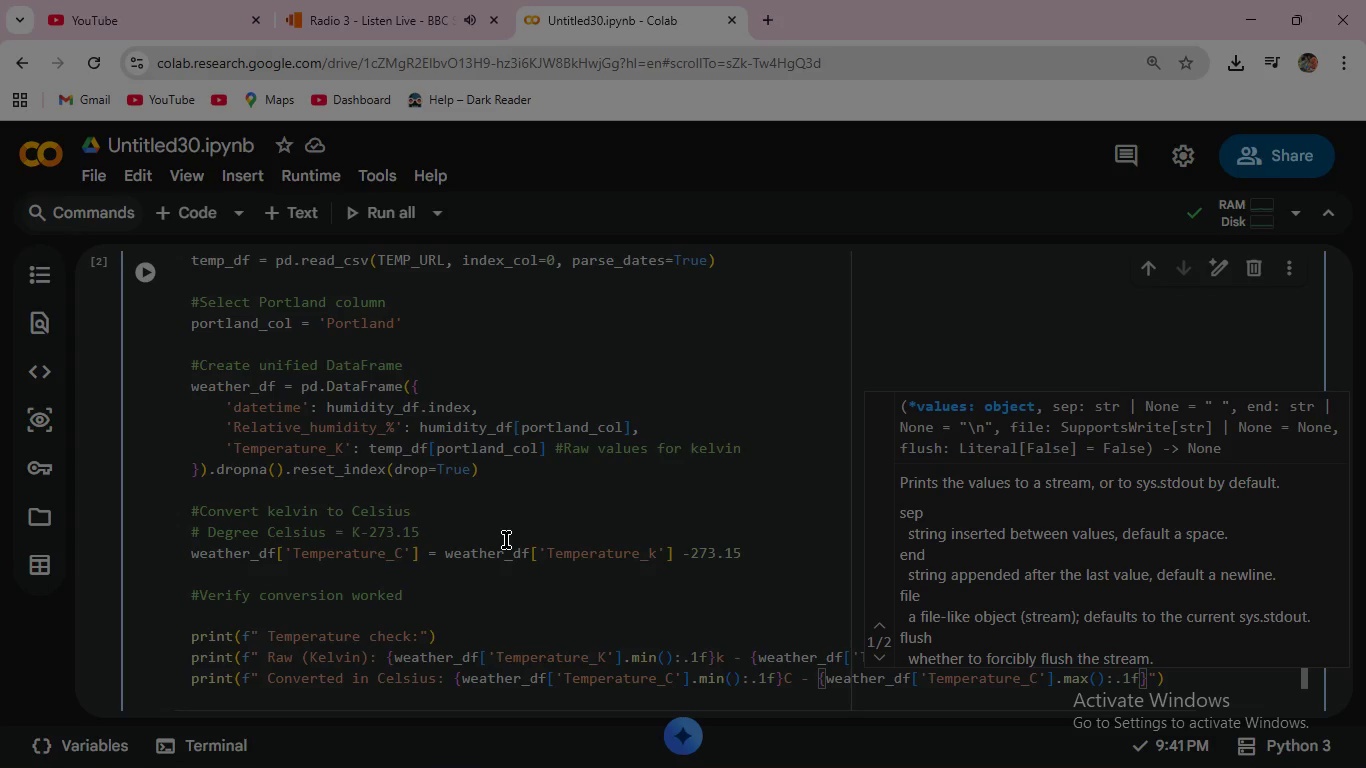 
key(Shift+C)
 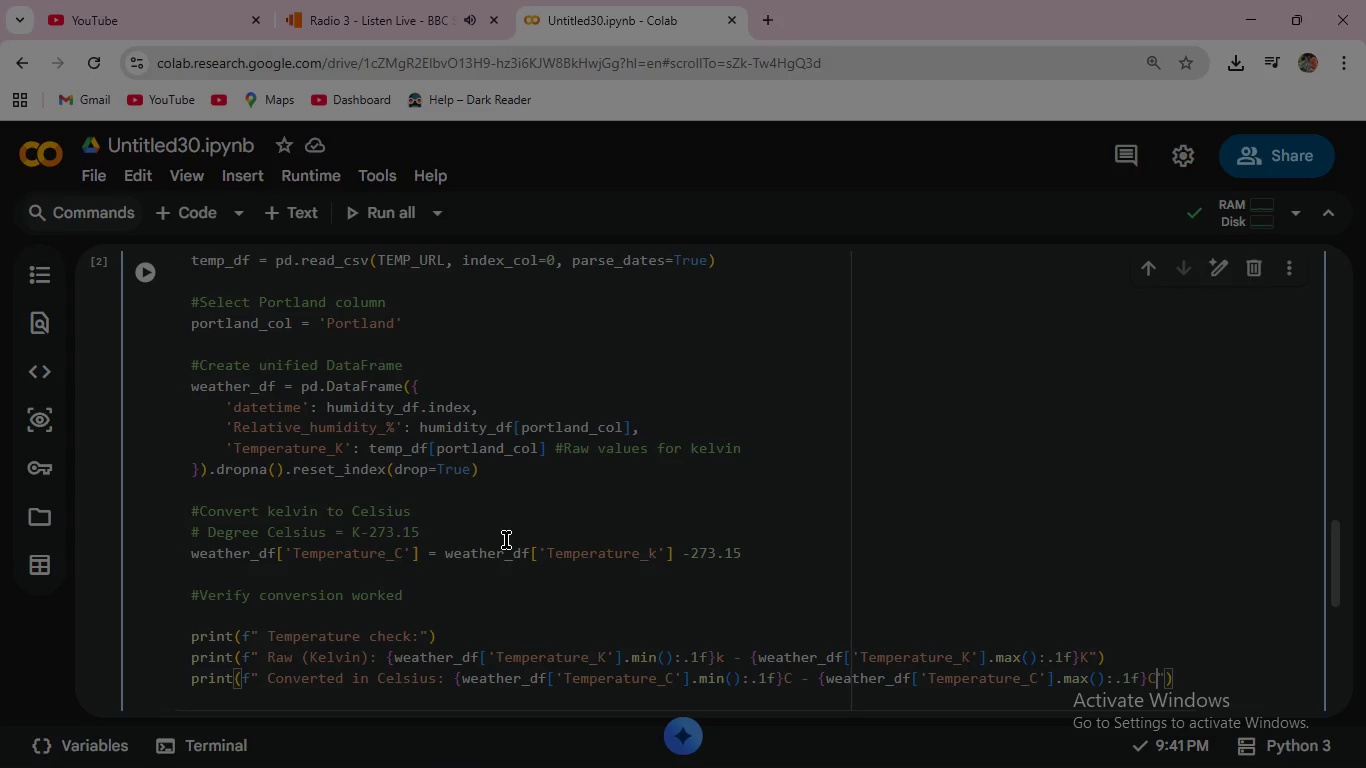 
wait(8.77)
 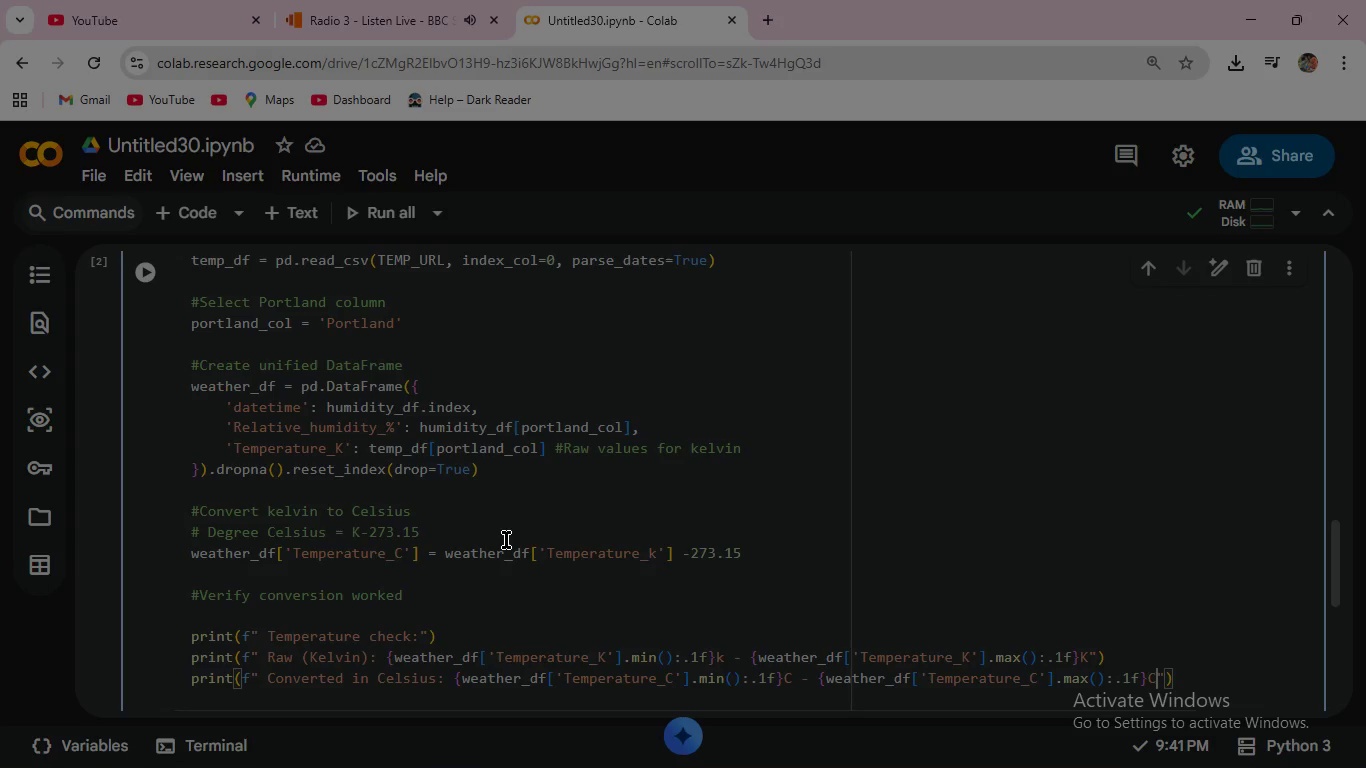 
left_click([152, 276])
 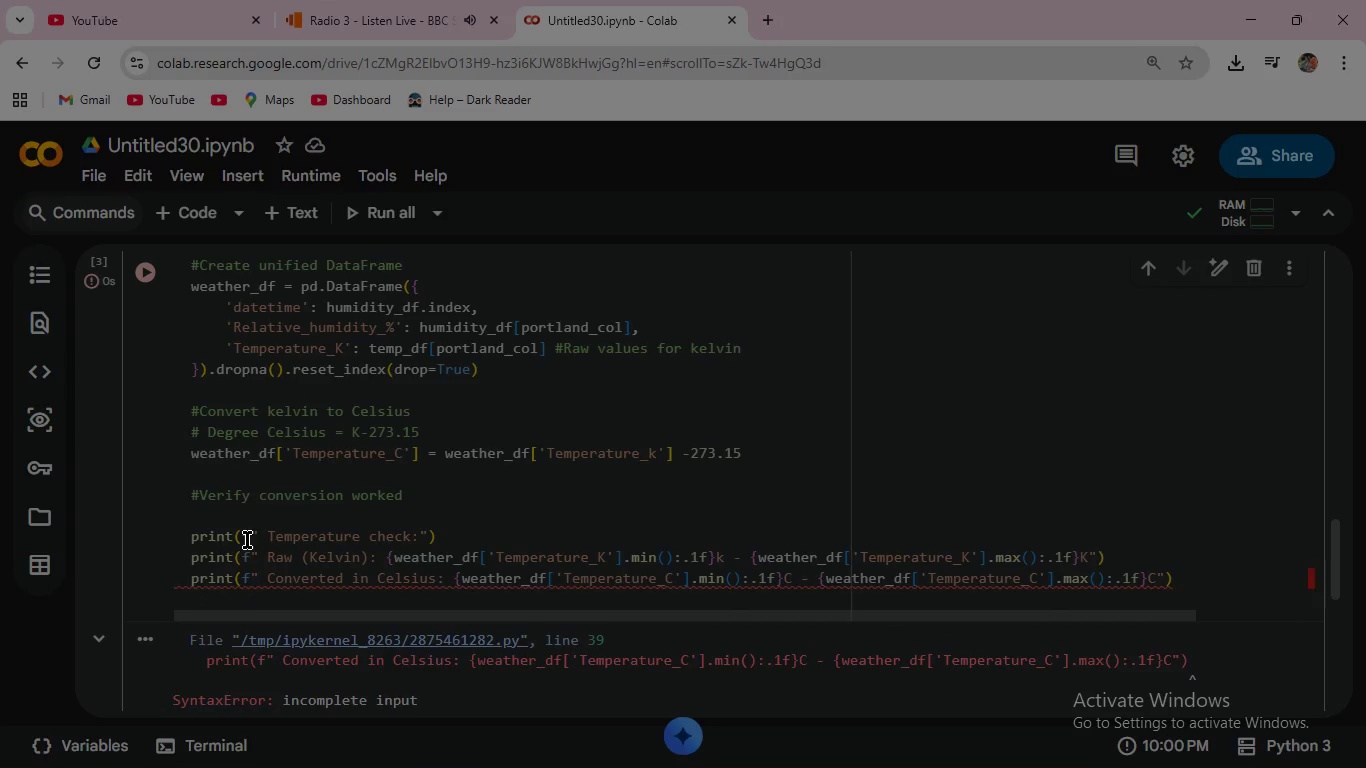 
scroll: coordinate [247, 540], scroll_direction: down, amount: 1.0
 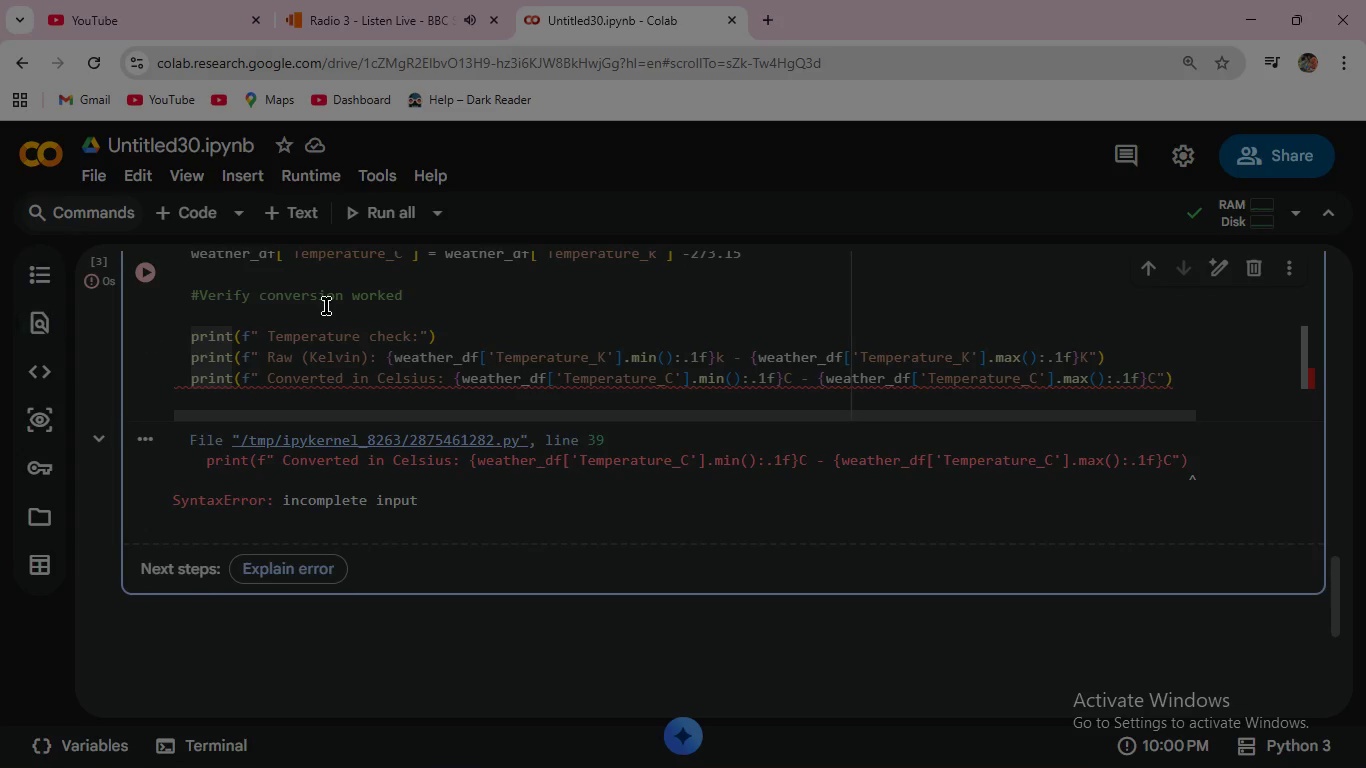 
wait(224.06)
 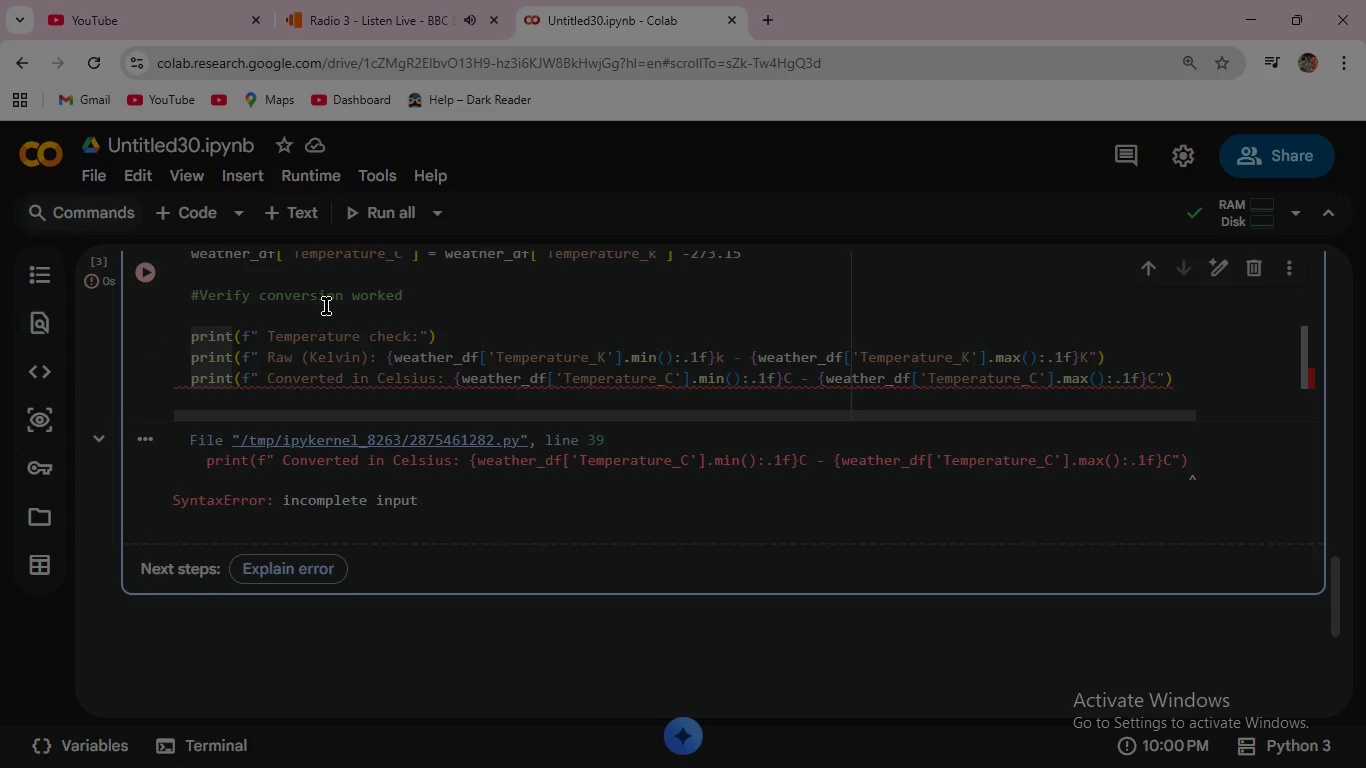 
left_click([797, 380])
 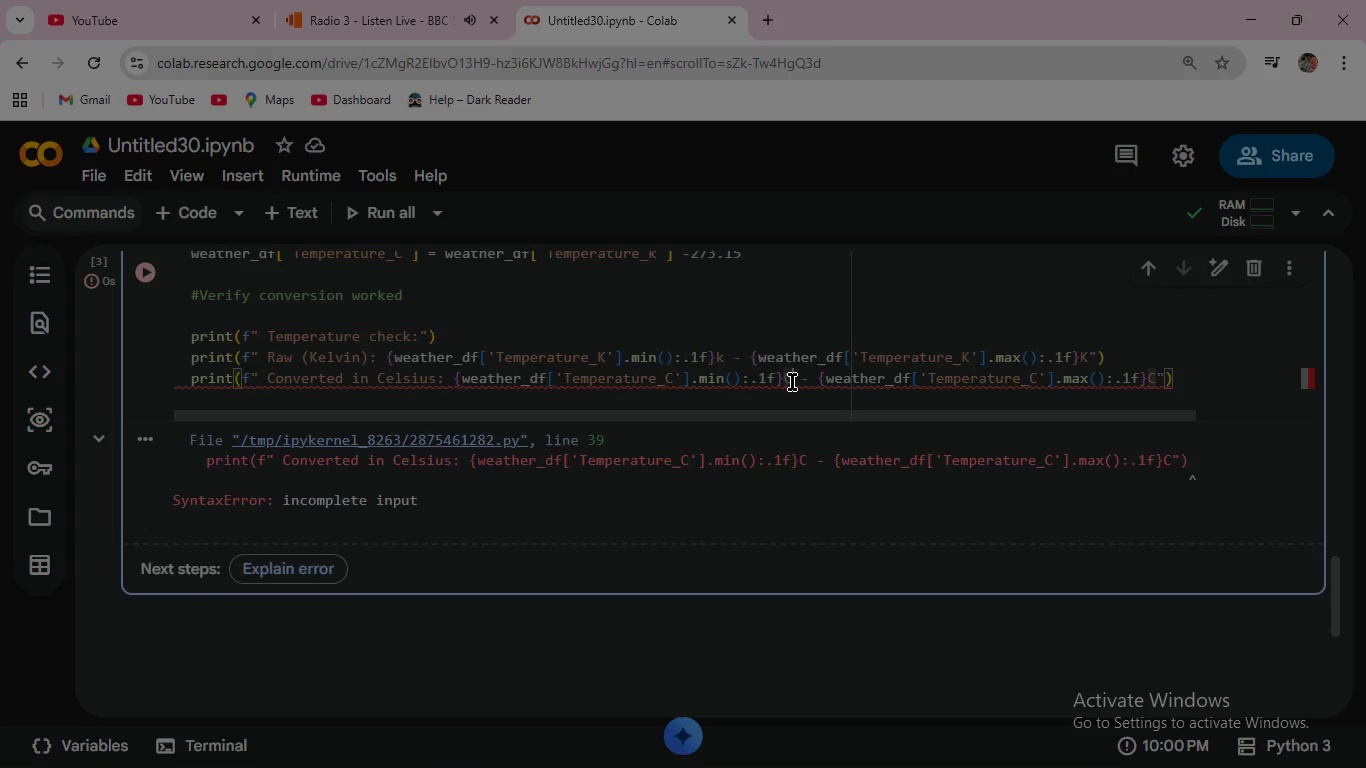 
left_click([792, 382])
 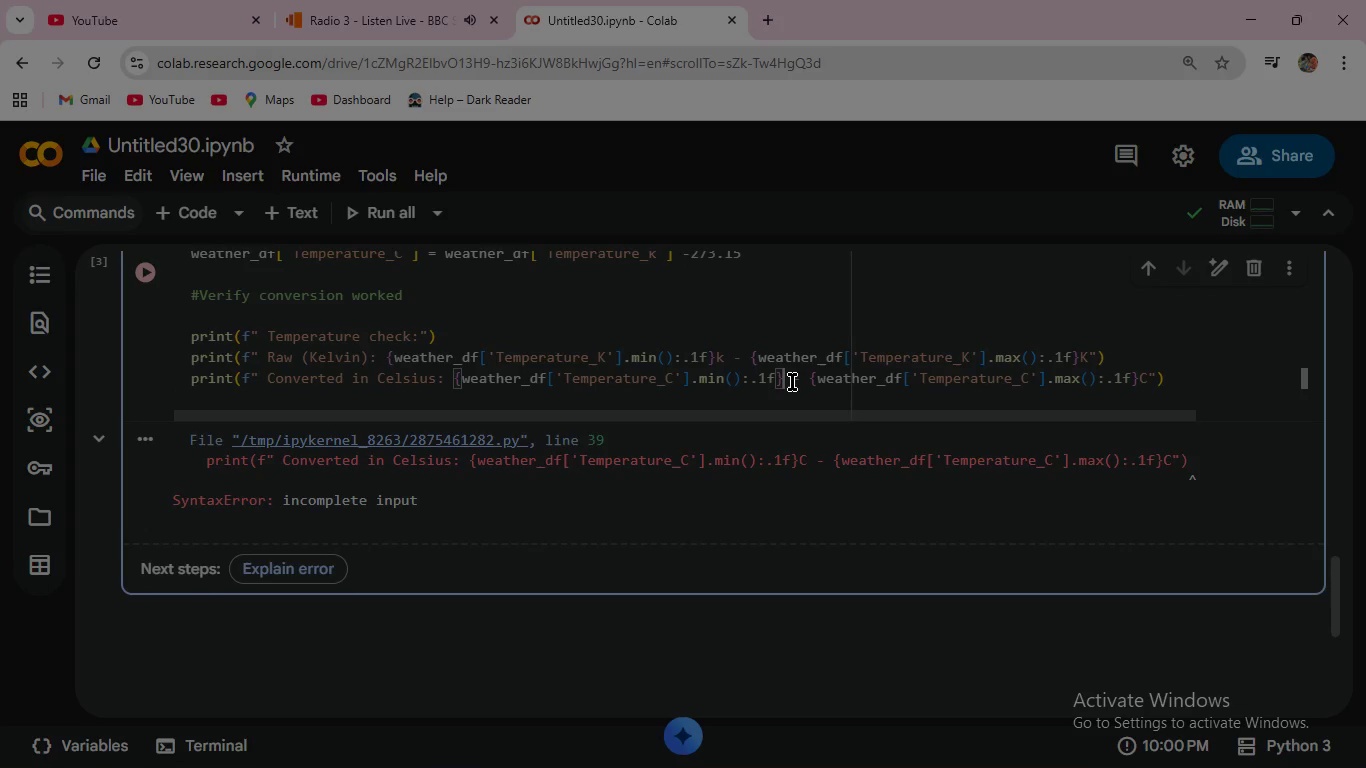 
key(Backspace)
 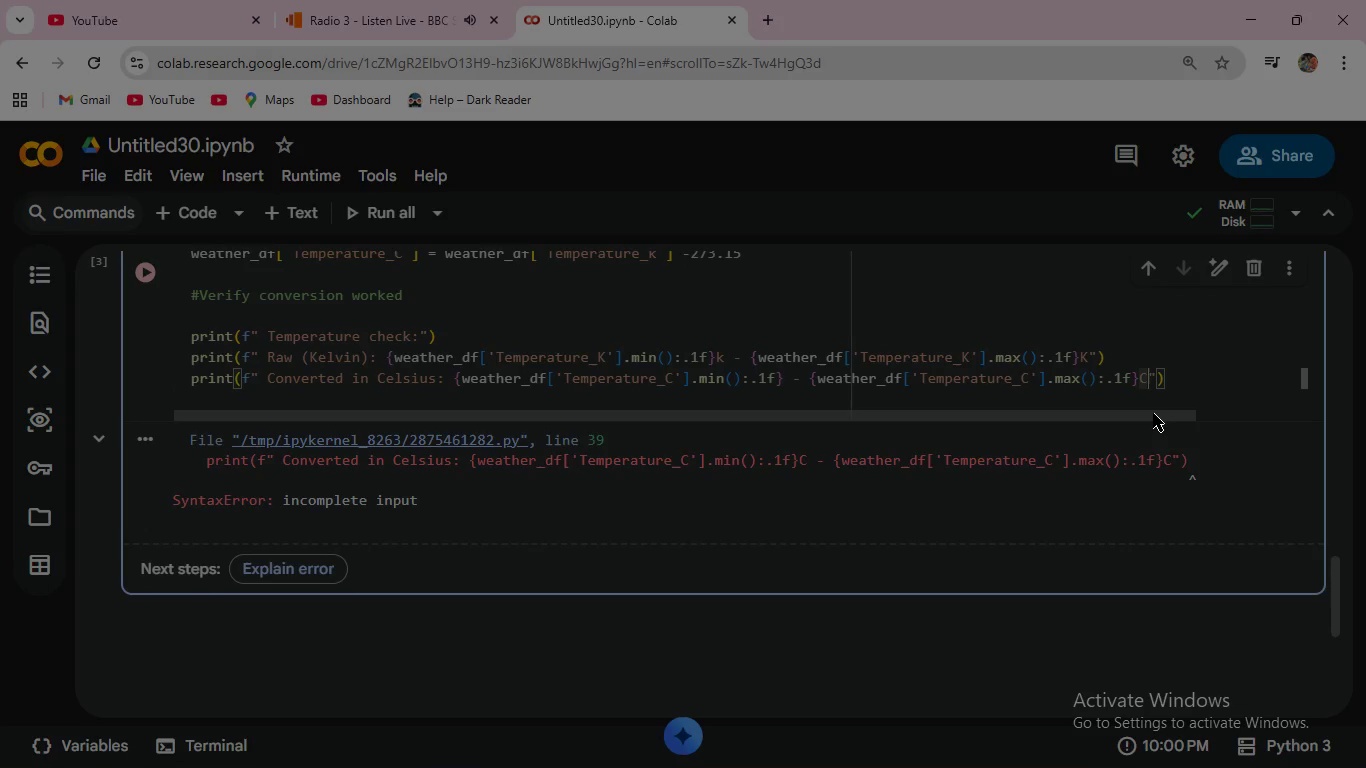 
key(Backspace)
 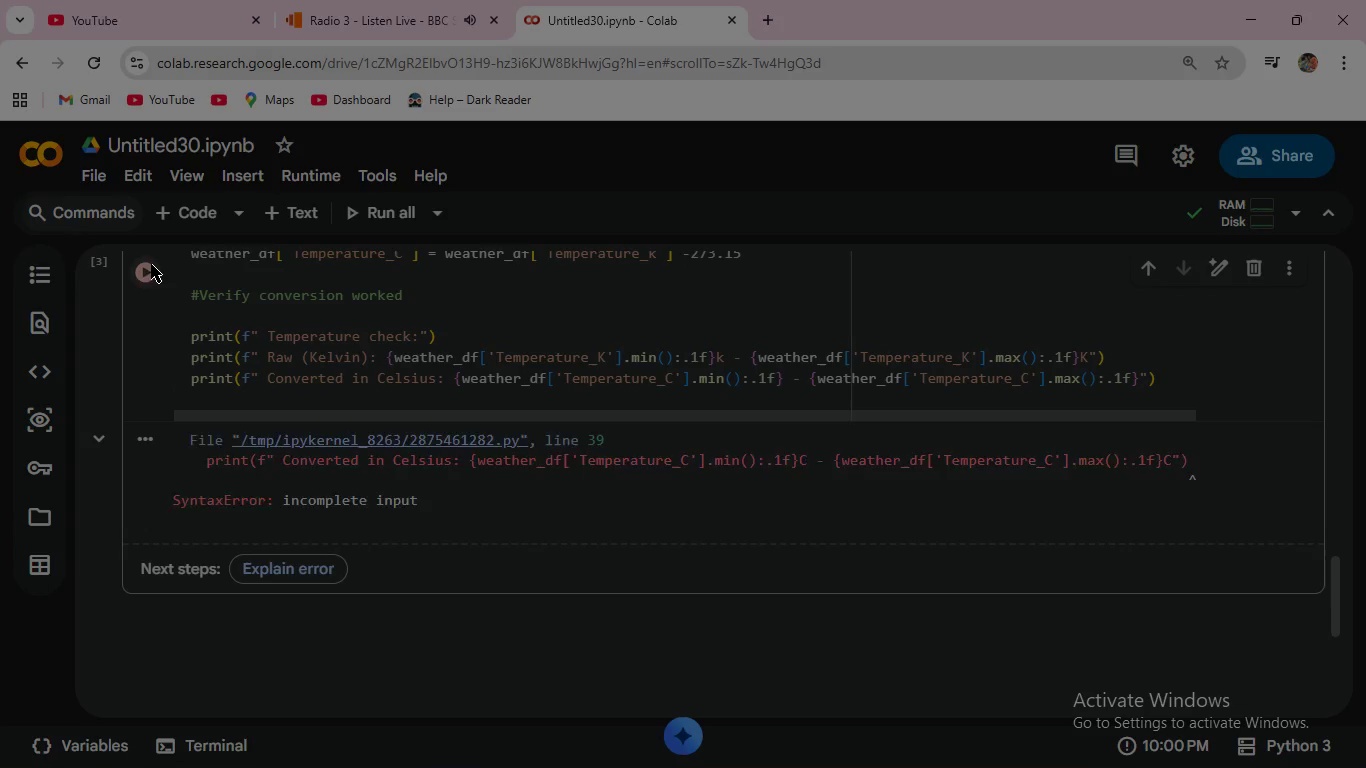 
left_click([151, 264])
 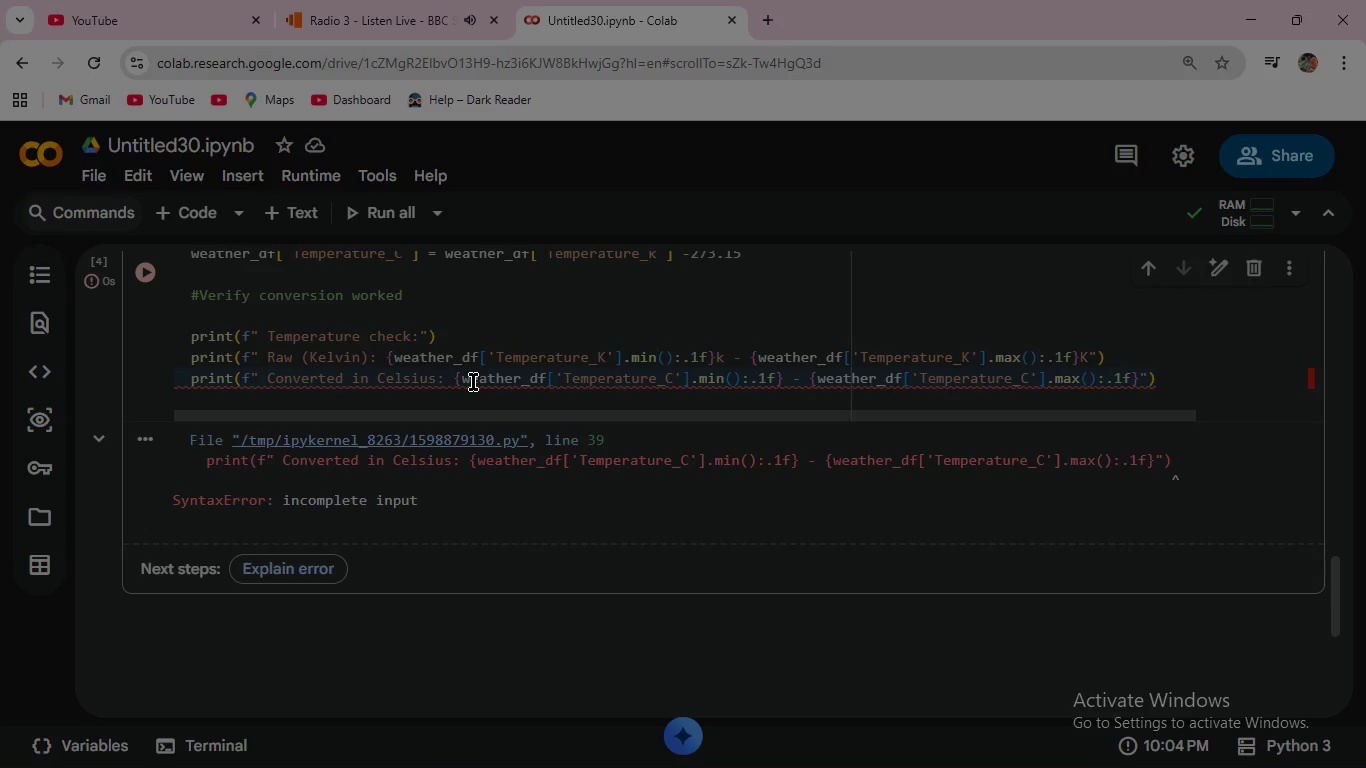 
wait(37.08)
 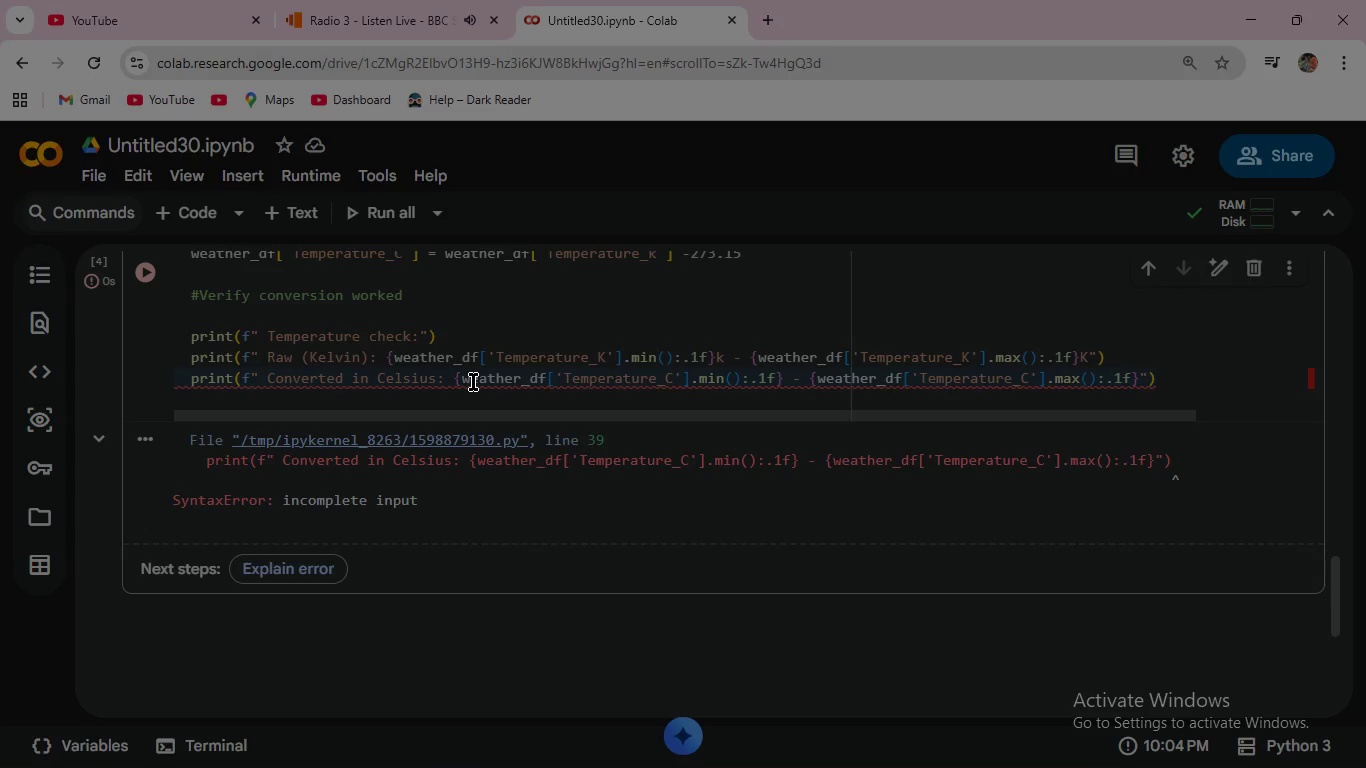 
left_click([456, 380])
 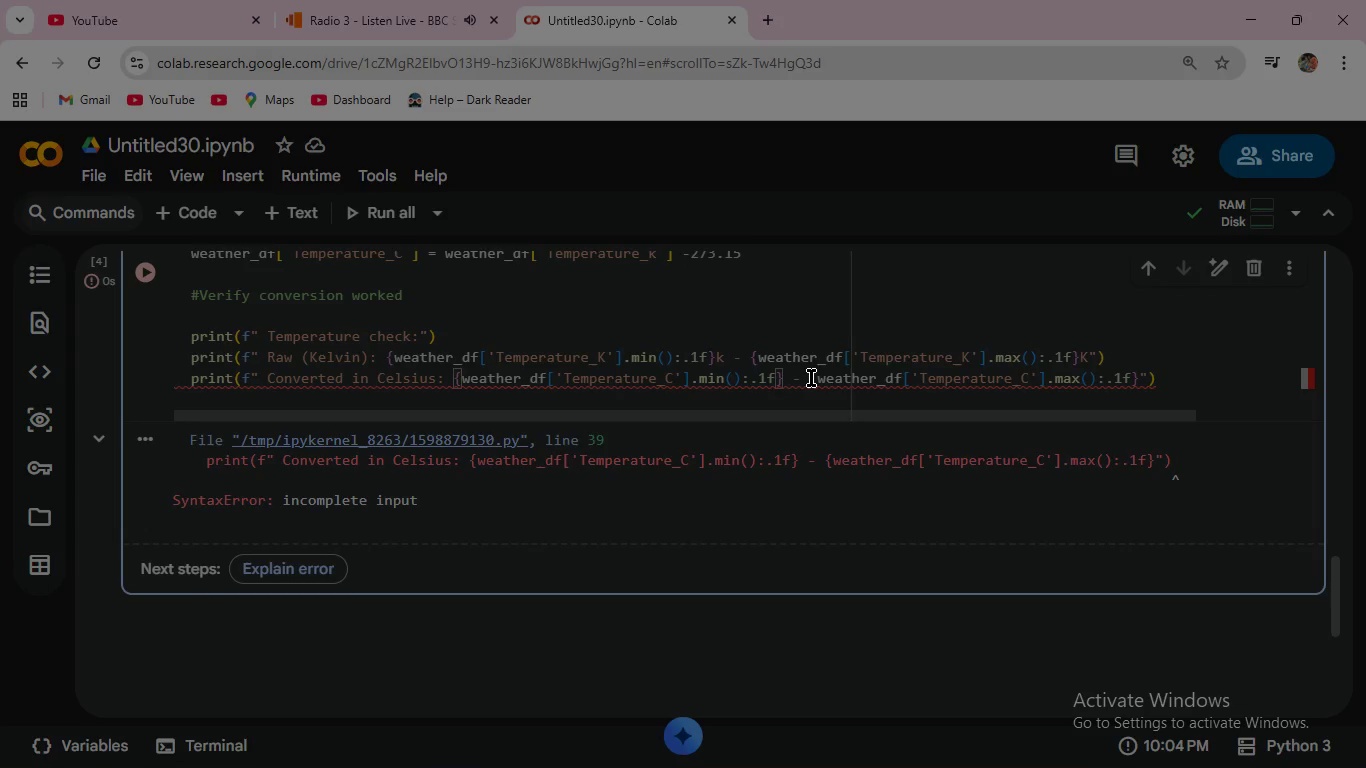 
left_click([811, 378])
 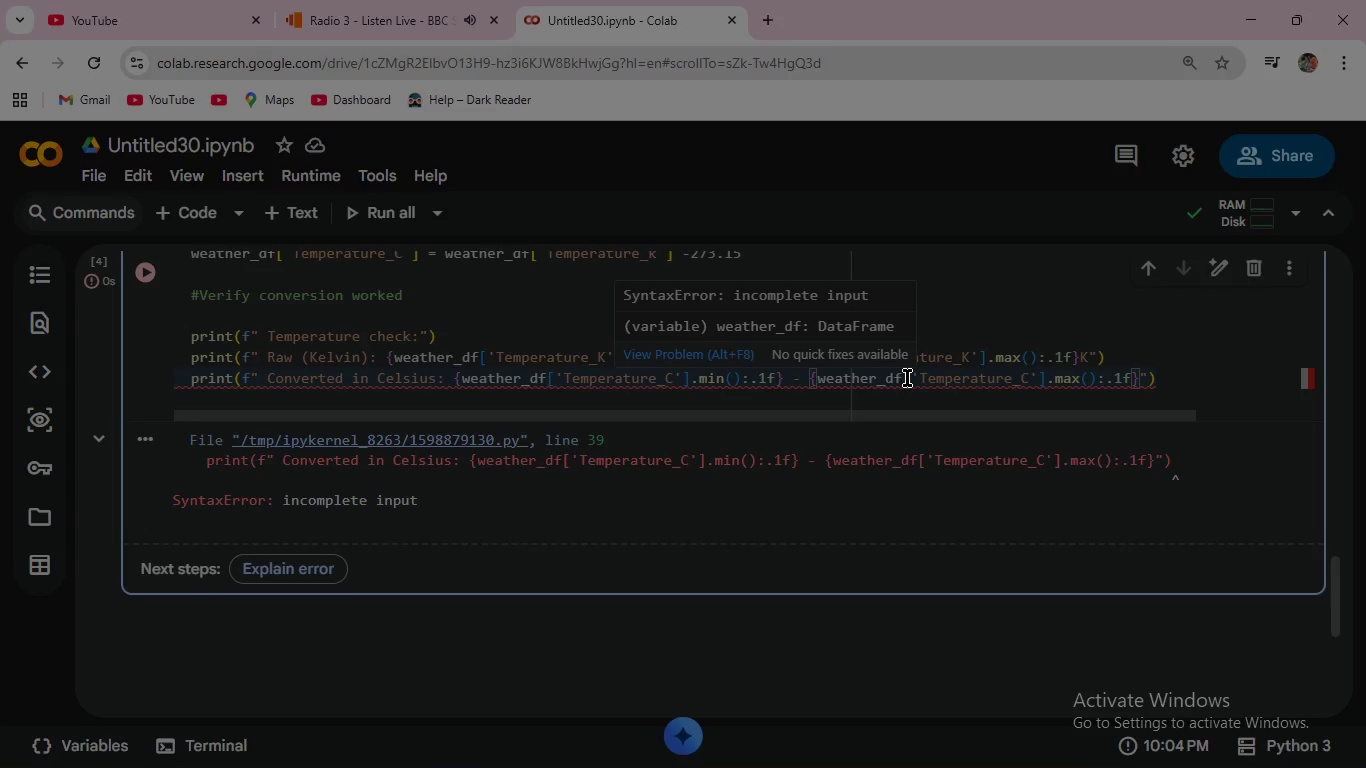 
wait(20.25)
 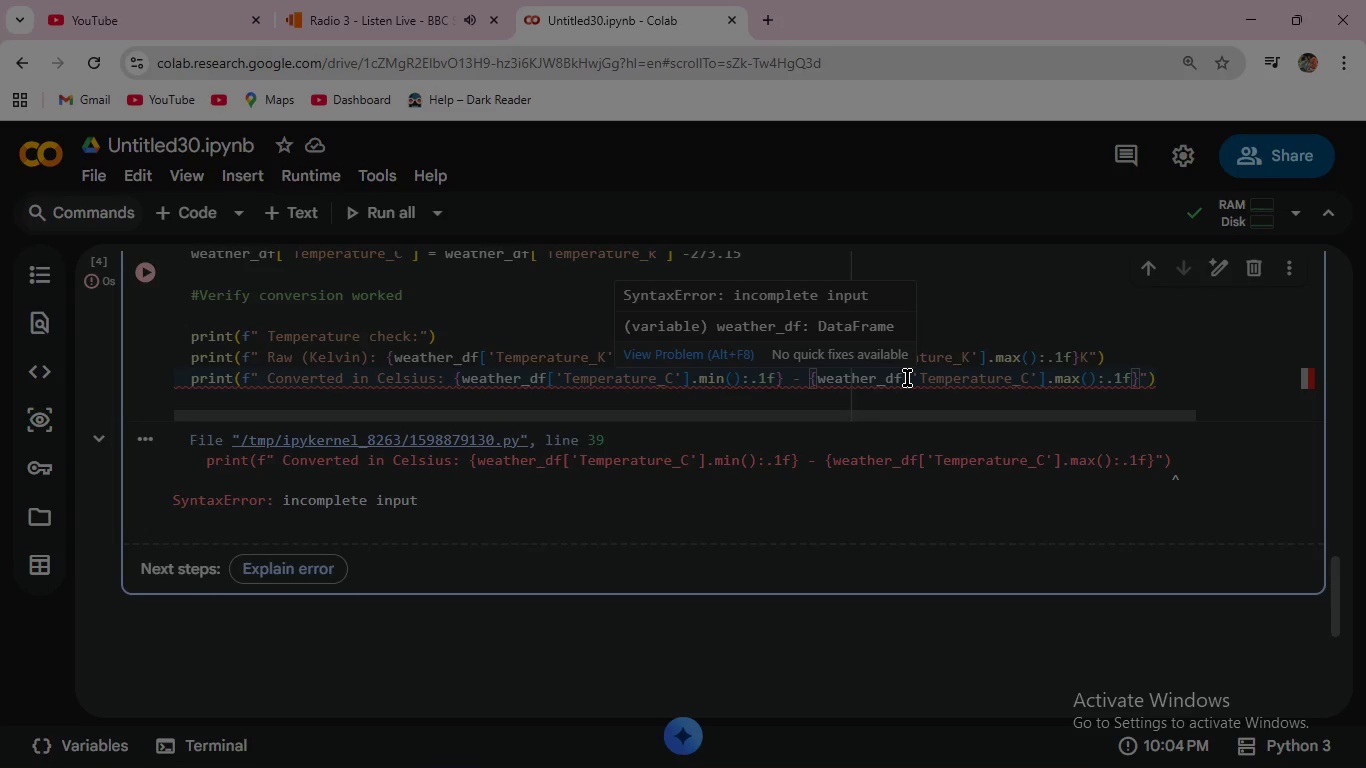 
scroll: coordinate [654, 430], scroll_direction: up, amount: 5.0
 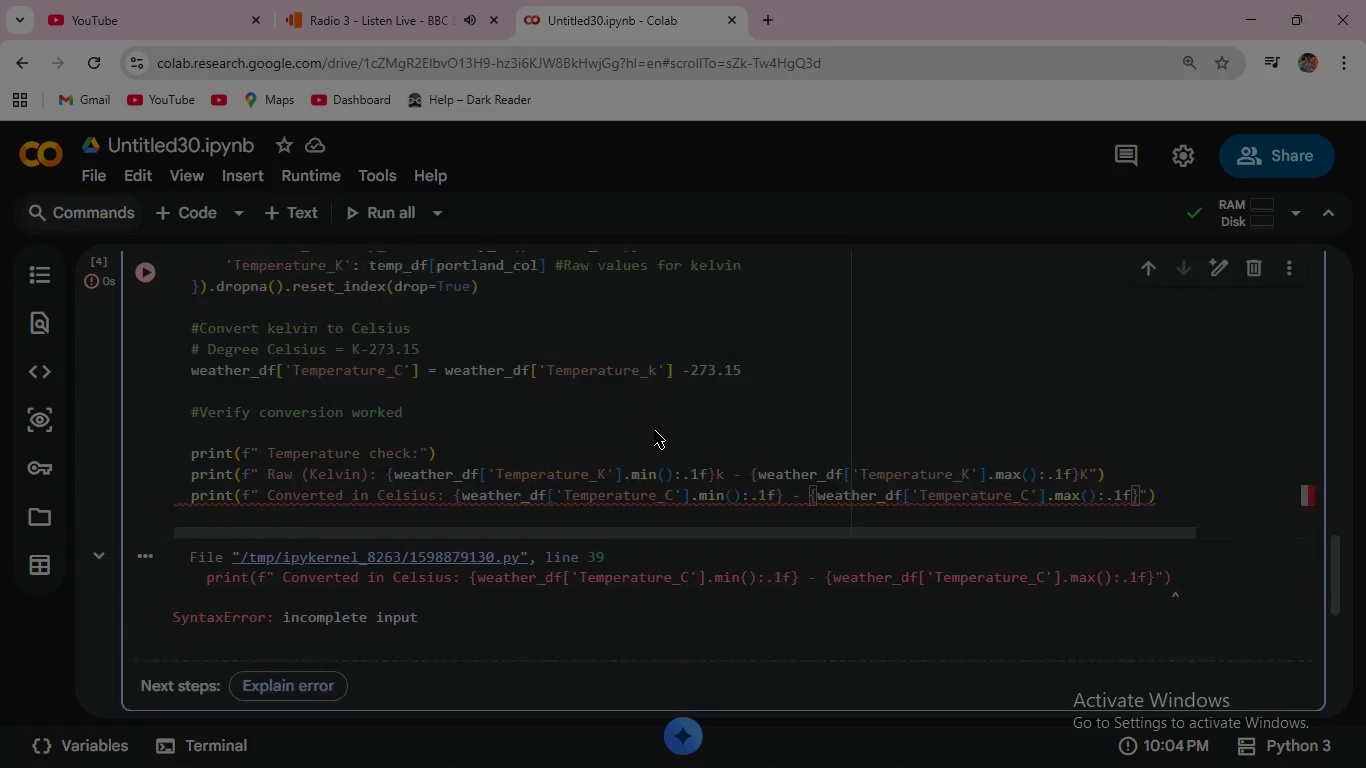 
scroll: coordinate [654, 430], scroll_direction: down, amount: 4.0
 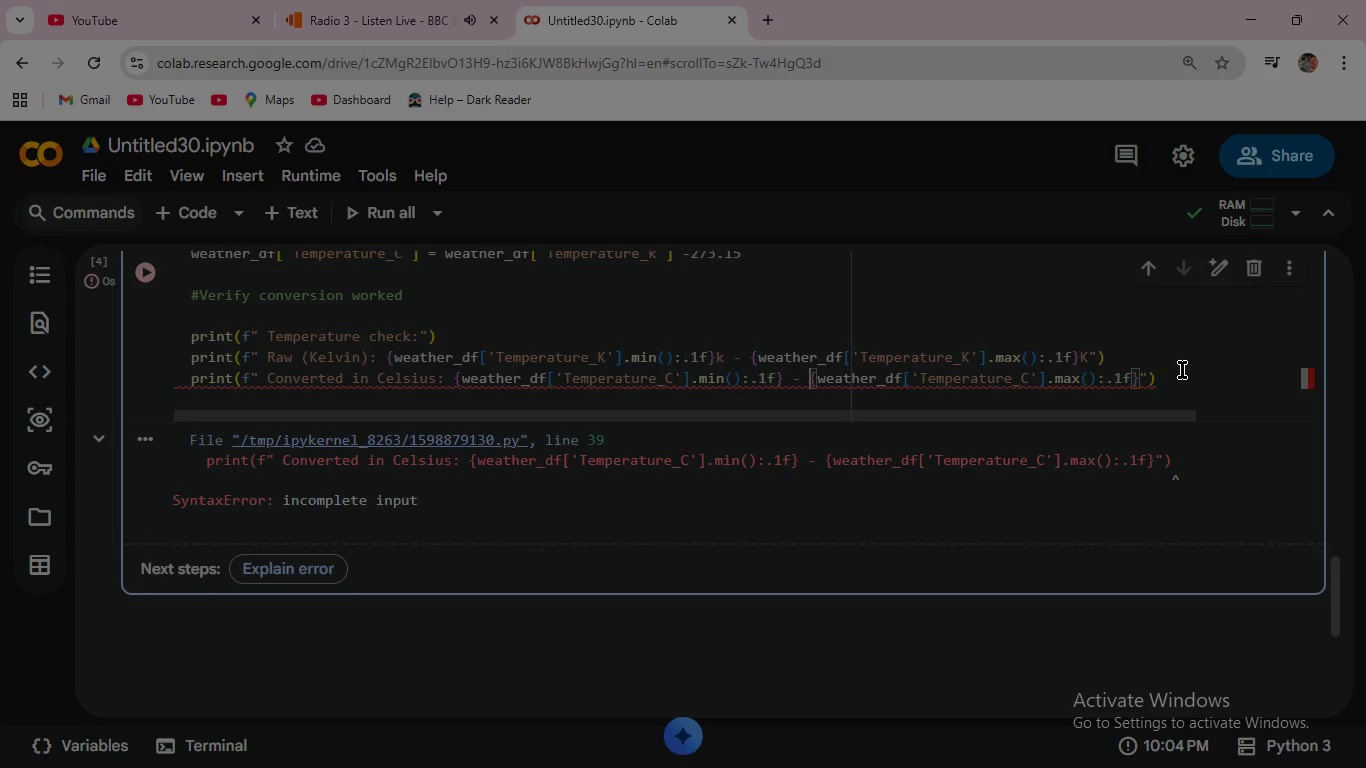 
left_click([1182, 370])
 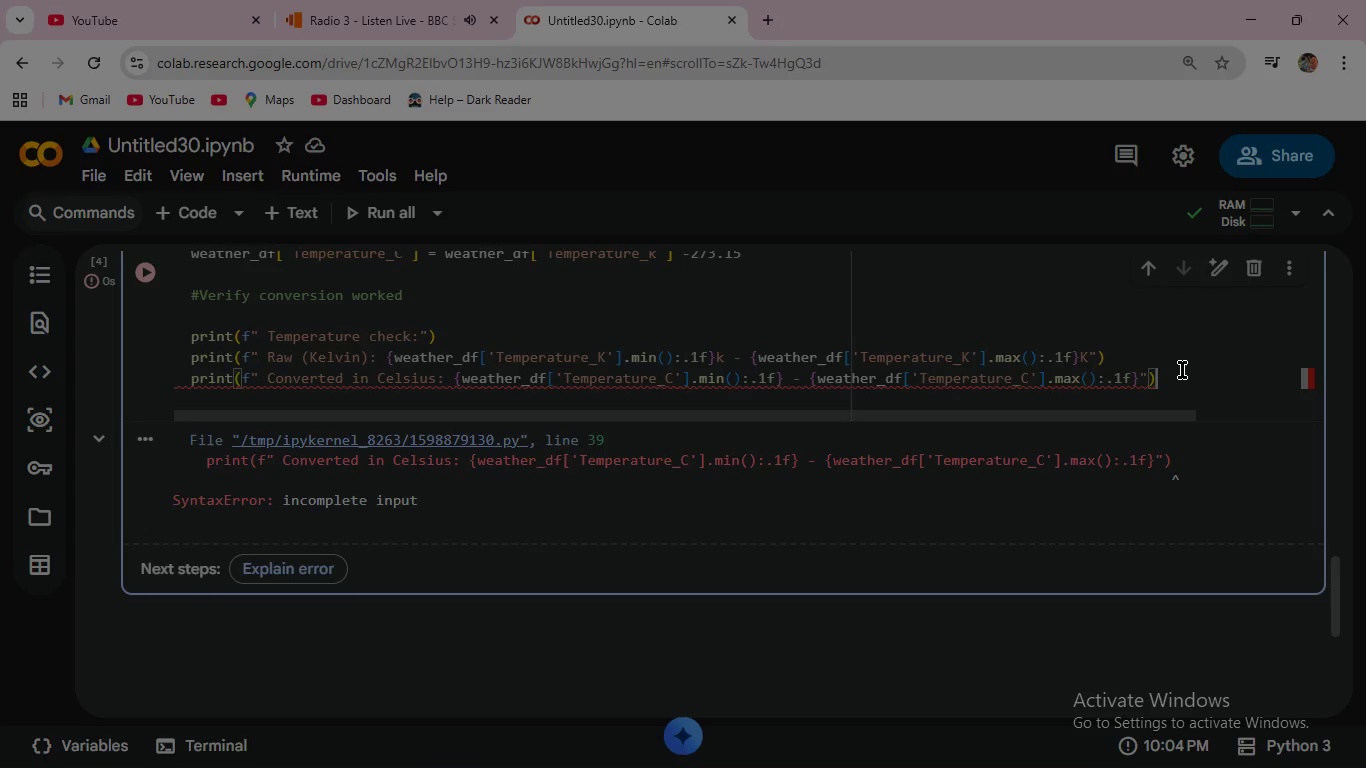 
key(Enter)
 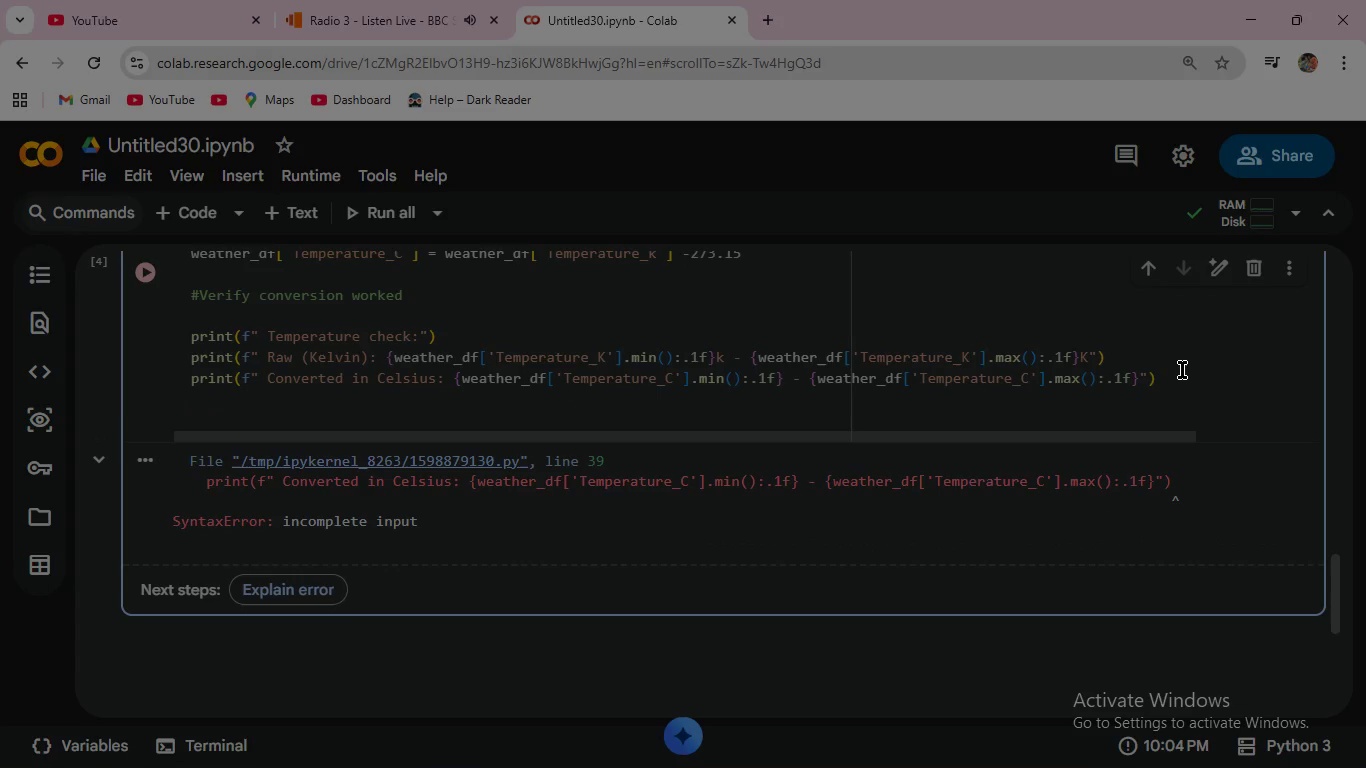 
wait(8.97)
 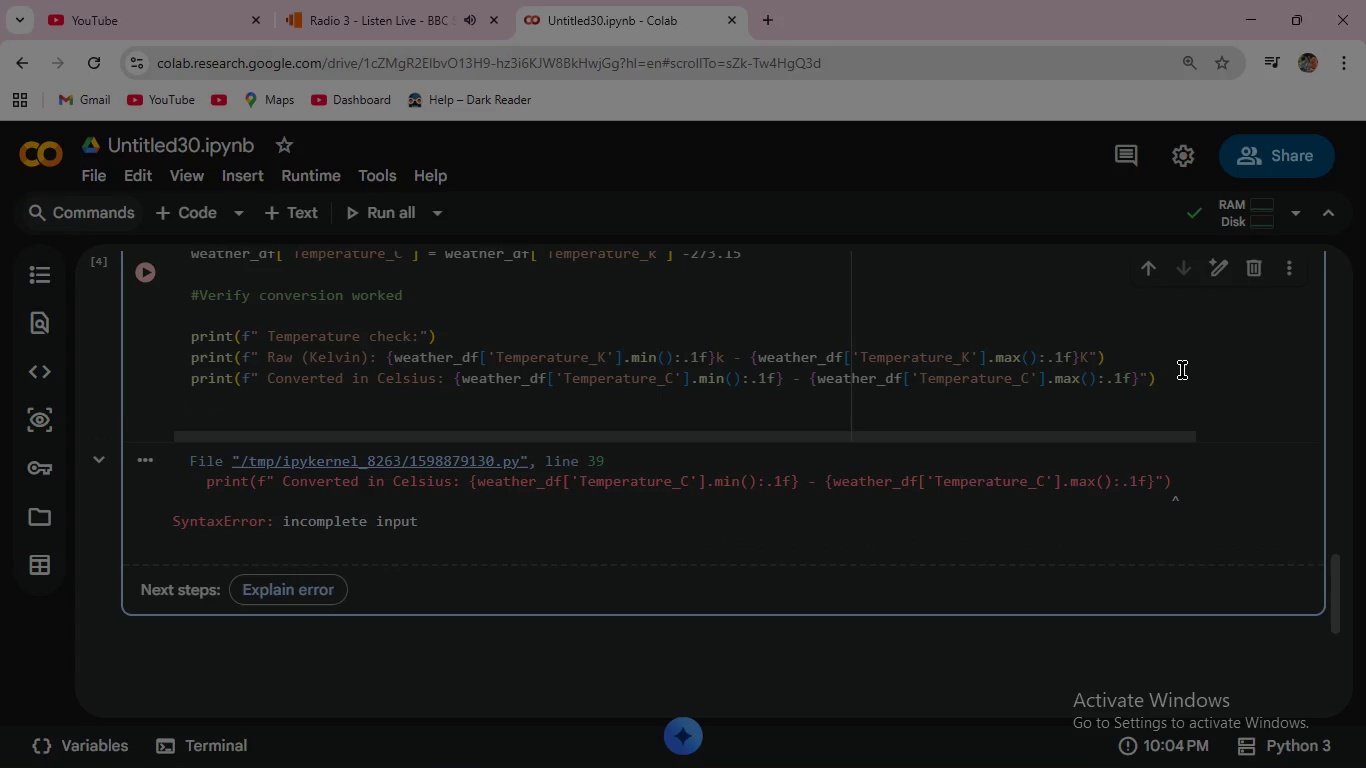 
key(Enter)
 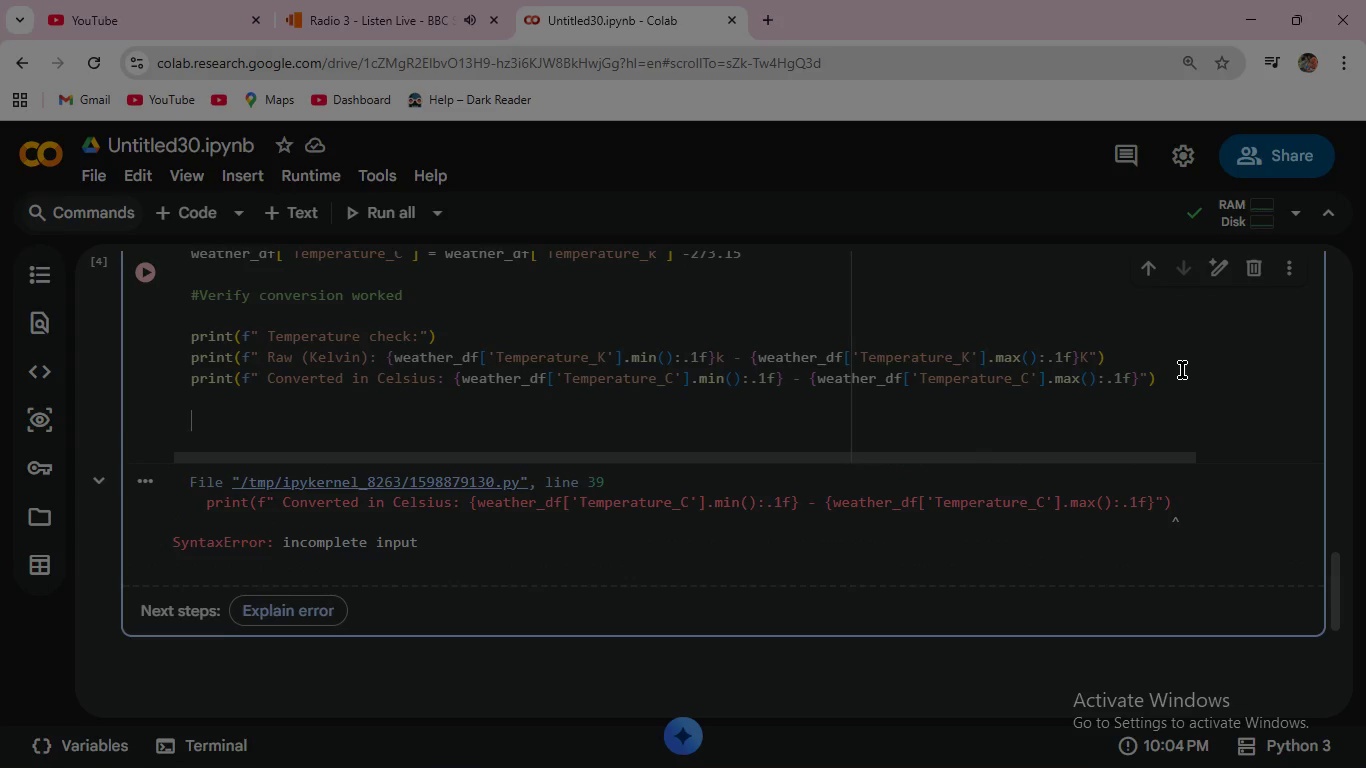 
key(Shift+3)
 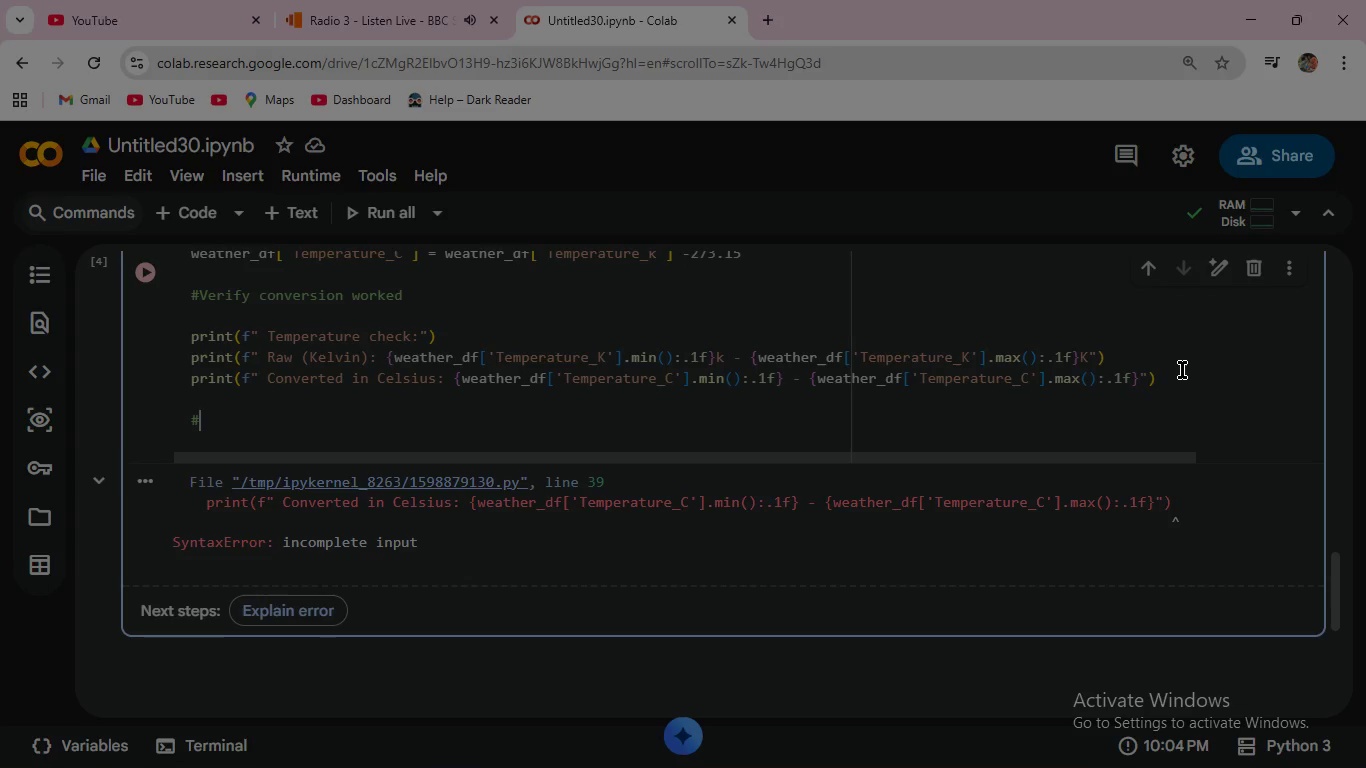 
wait(11.67)
 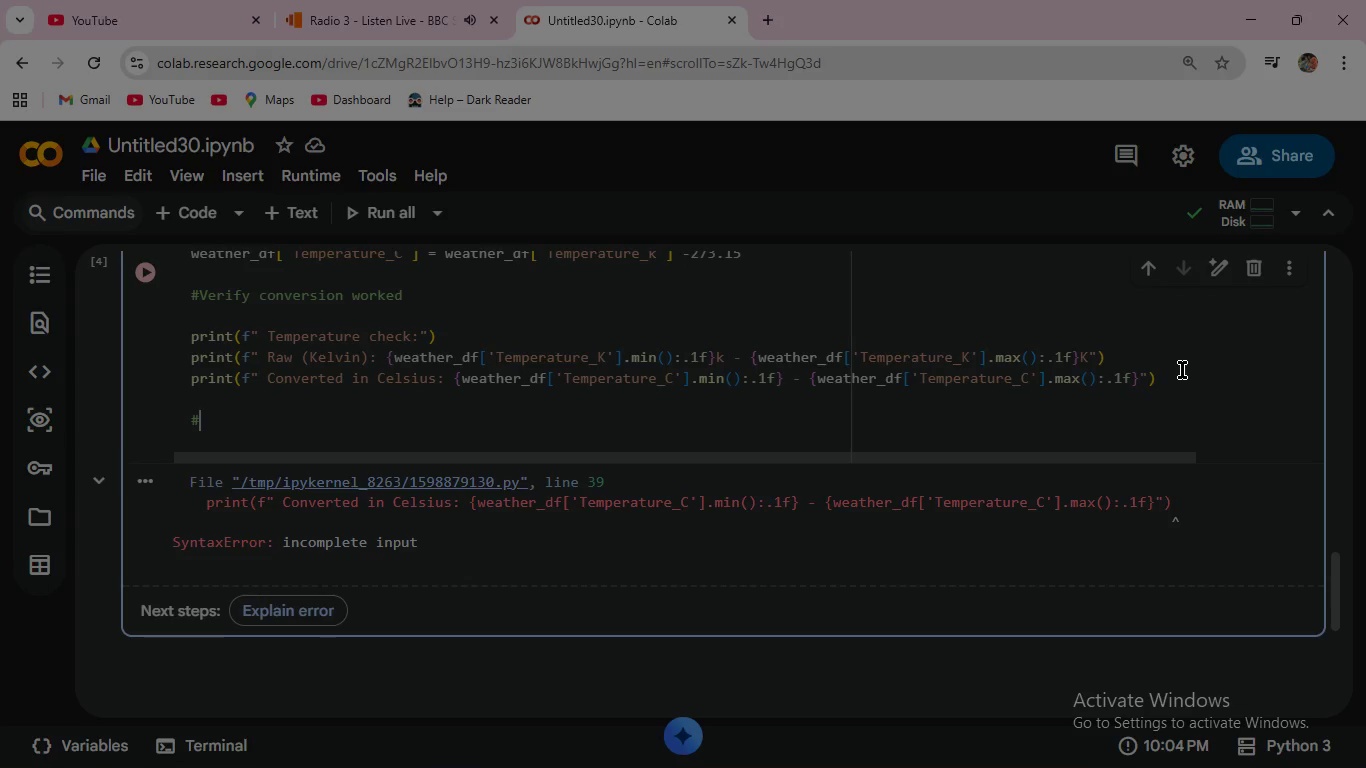 
type(Aggregate)
 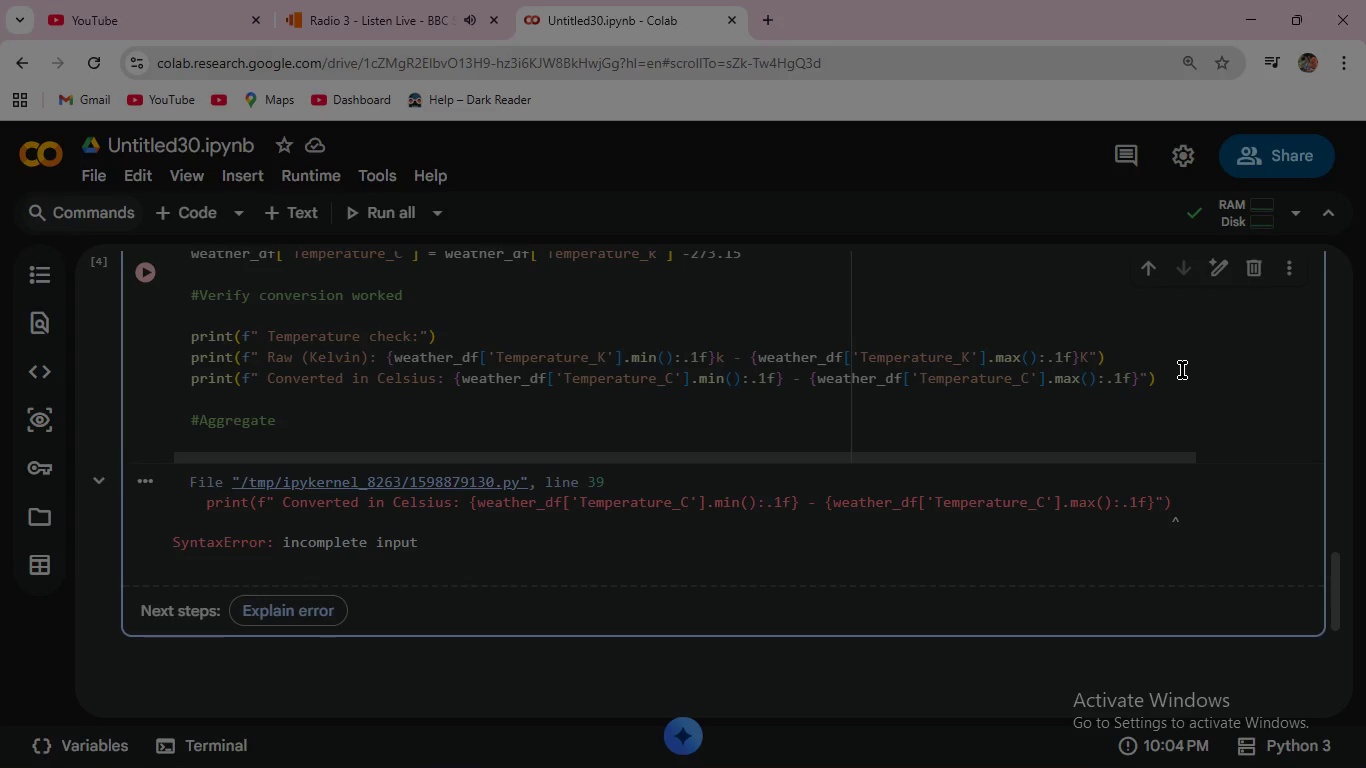 
wait(5.28)
 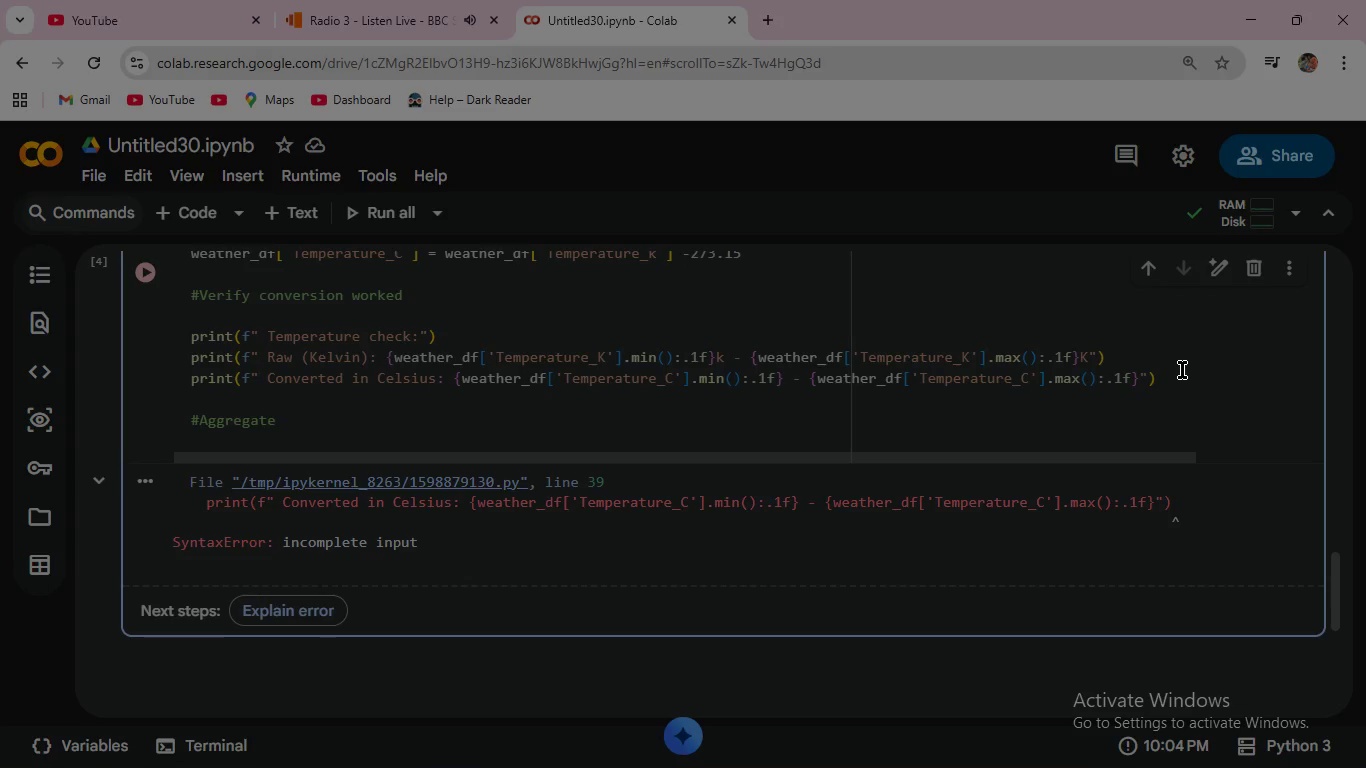 
type( to )
 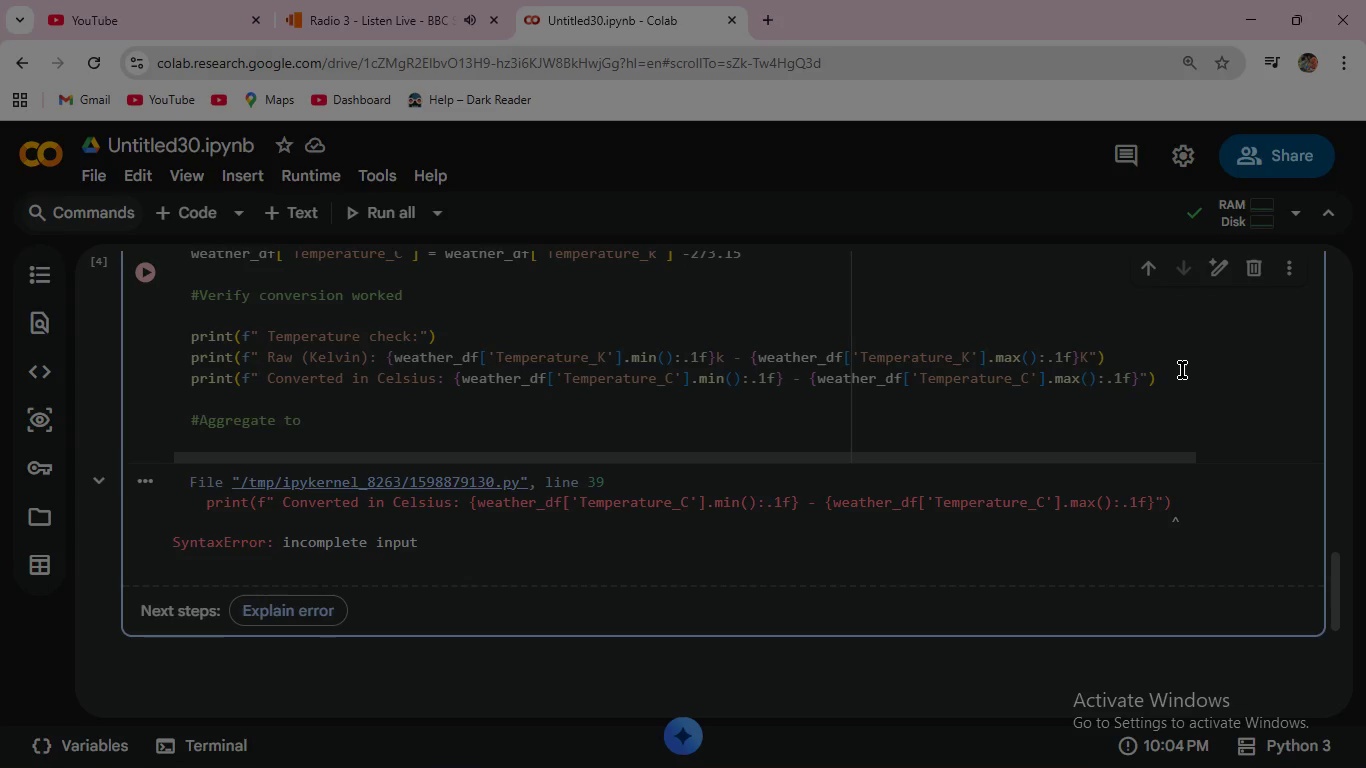 
hold_key(key=D, duration=0.31)
 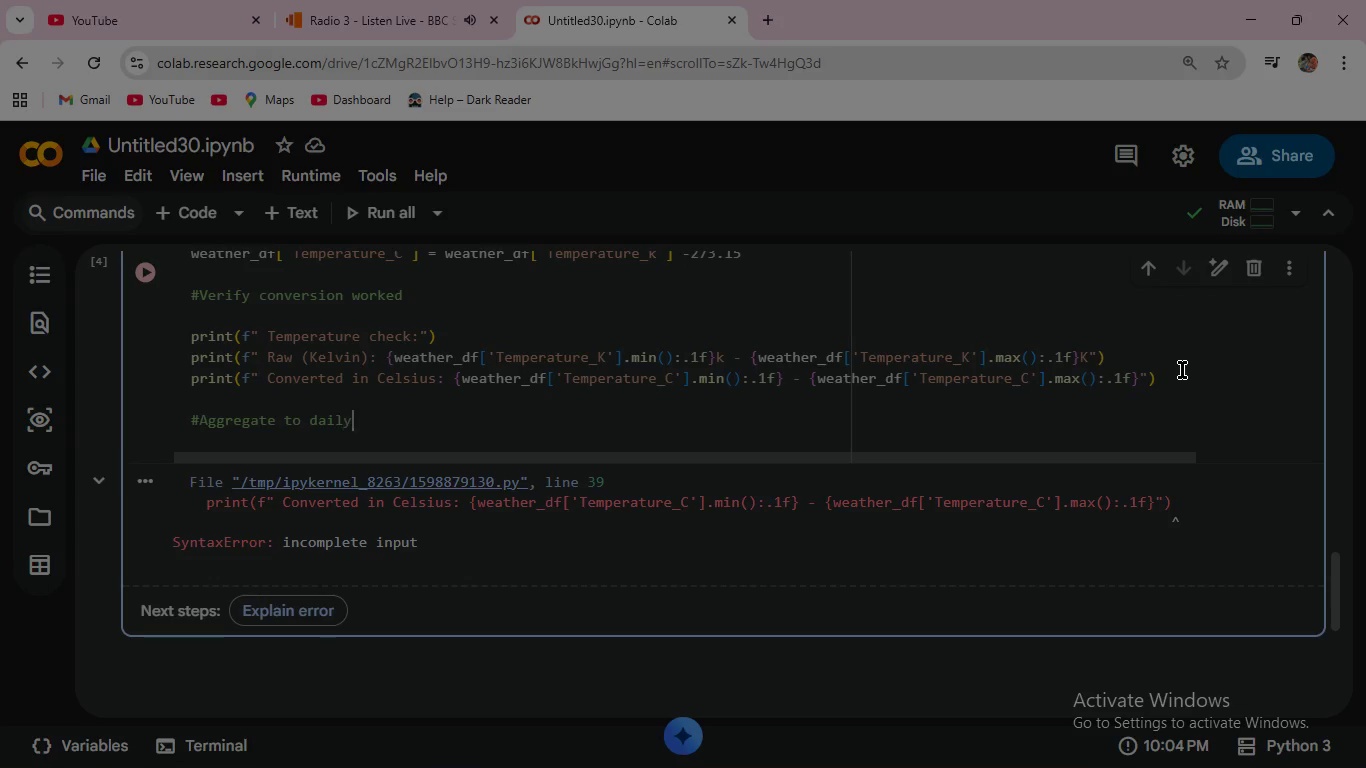 
type(aily averages for bakery ab)
key(Backspace)
type(nalysis )
 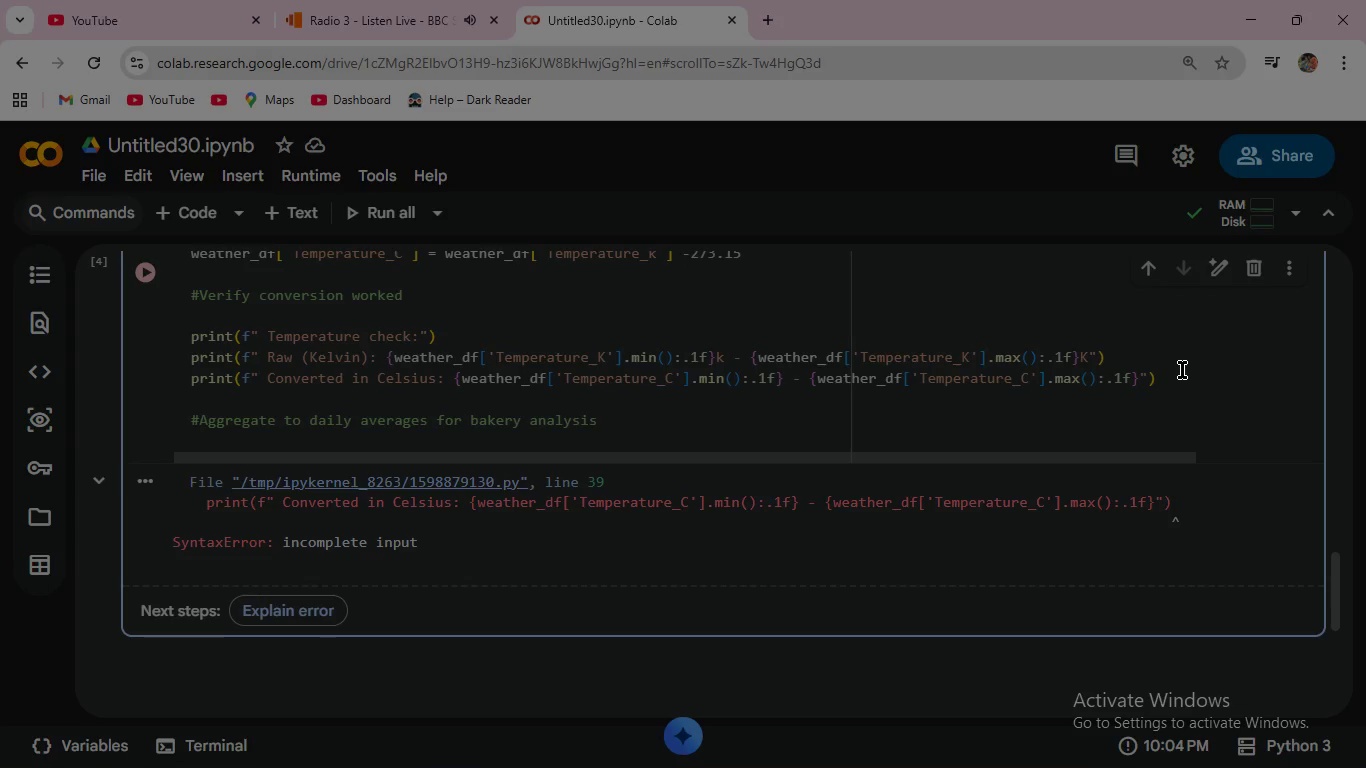 
wait(5.67)
 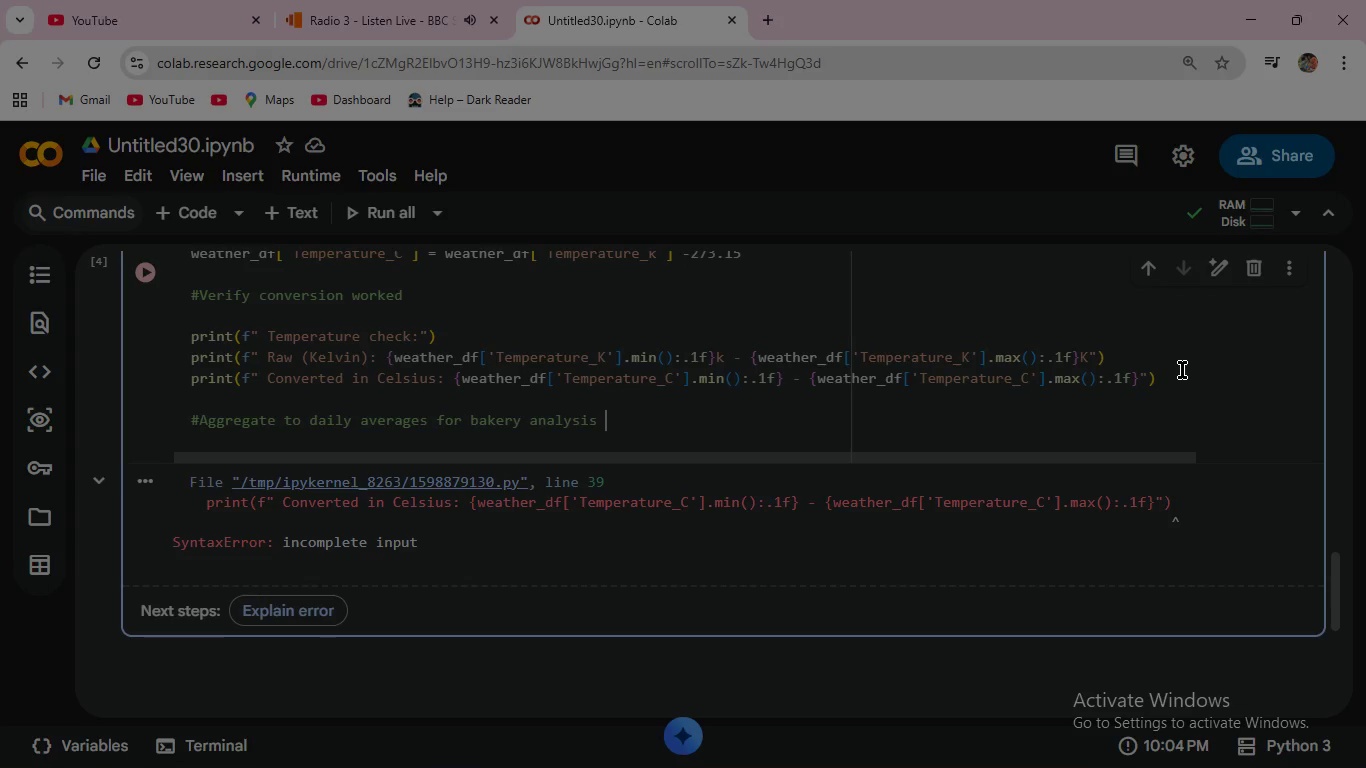 
key(Enter)
 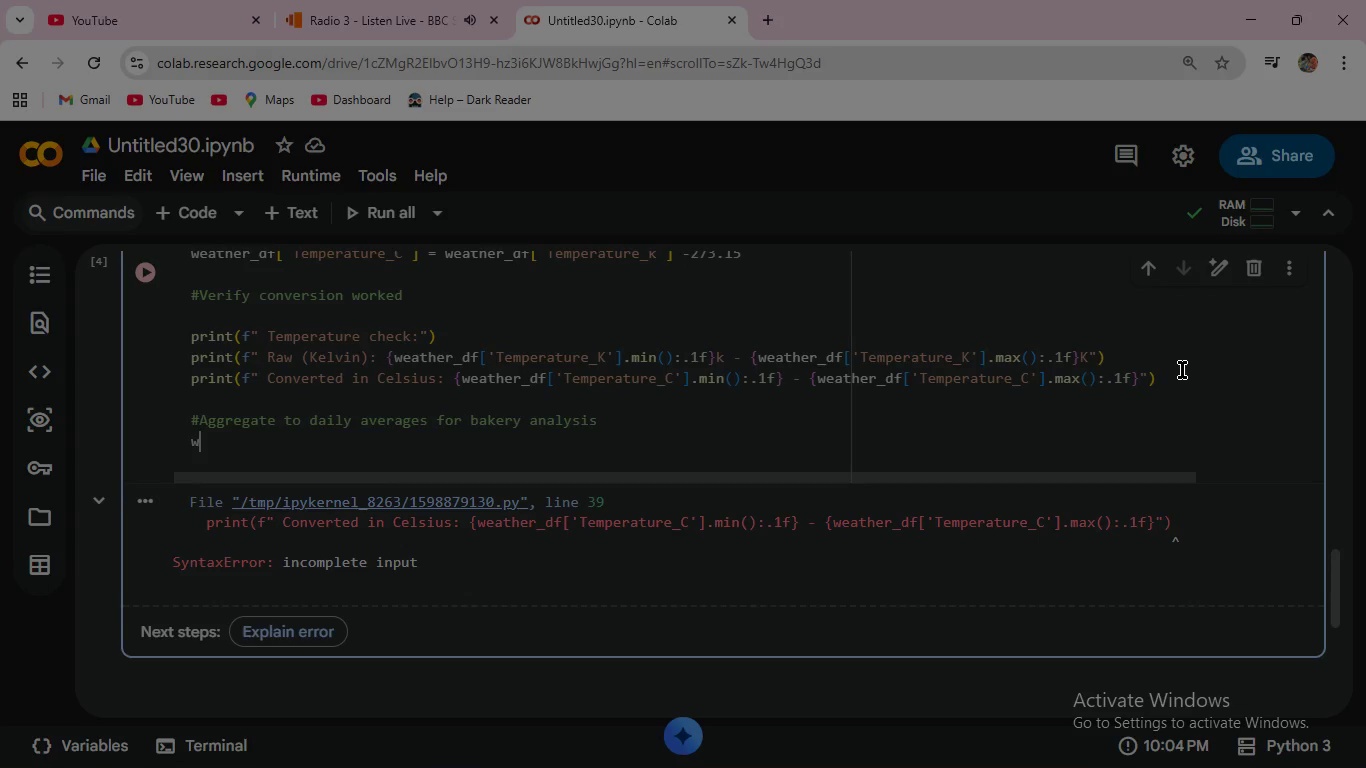 
type(weather)
 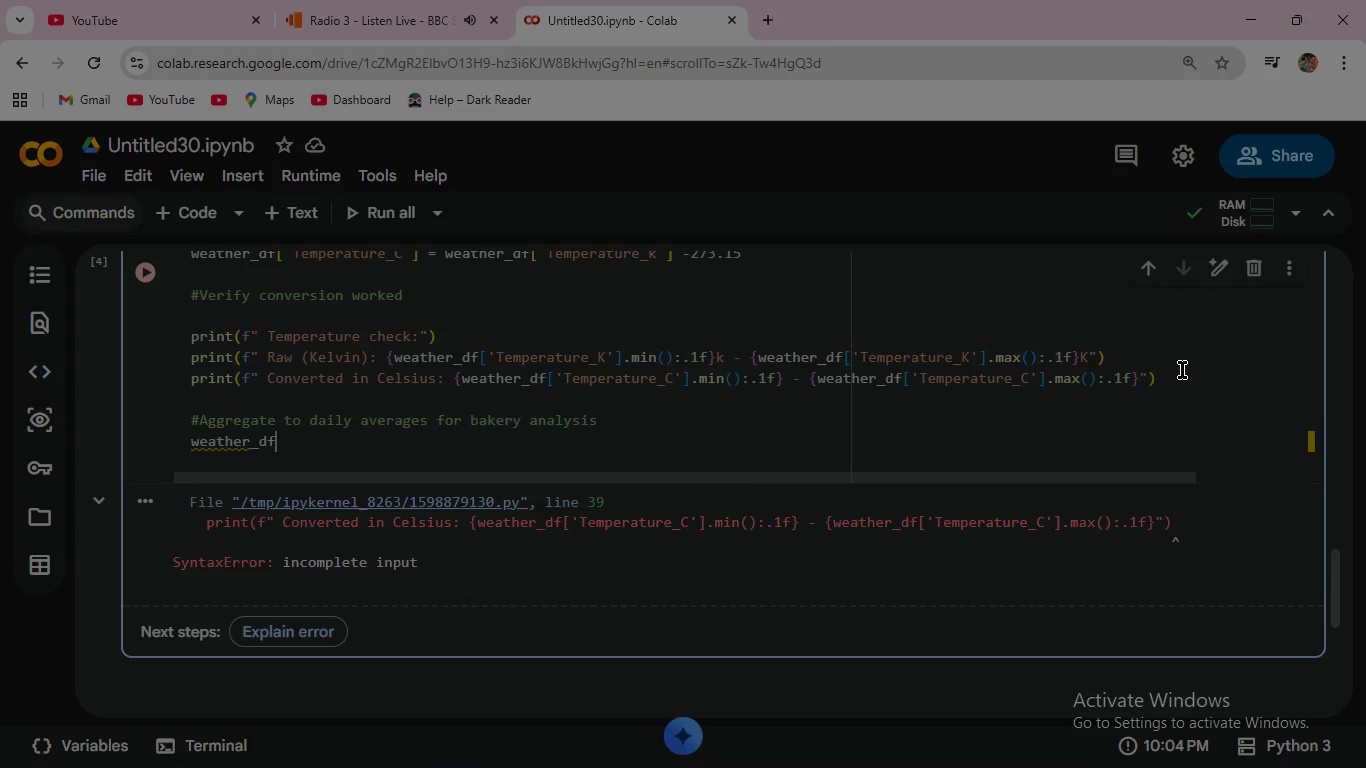 
key(Enter)
 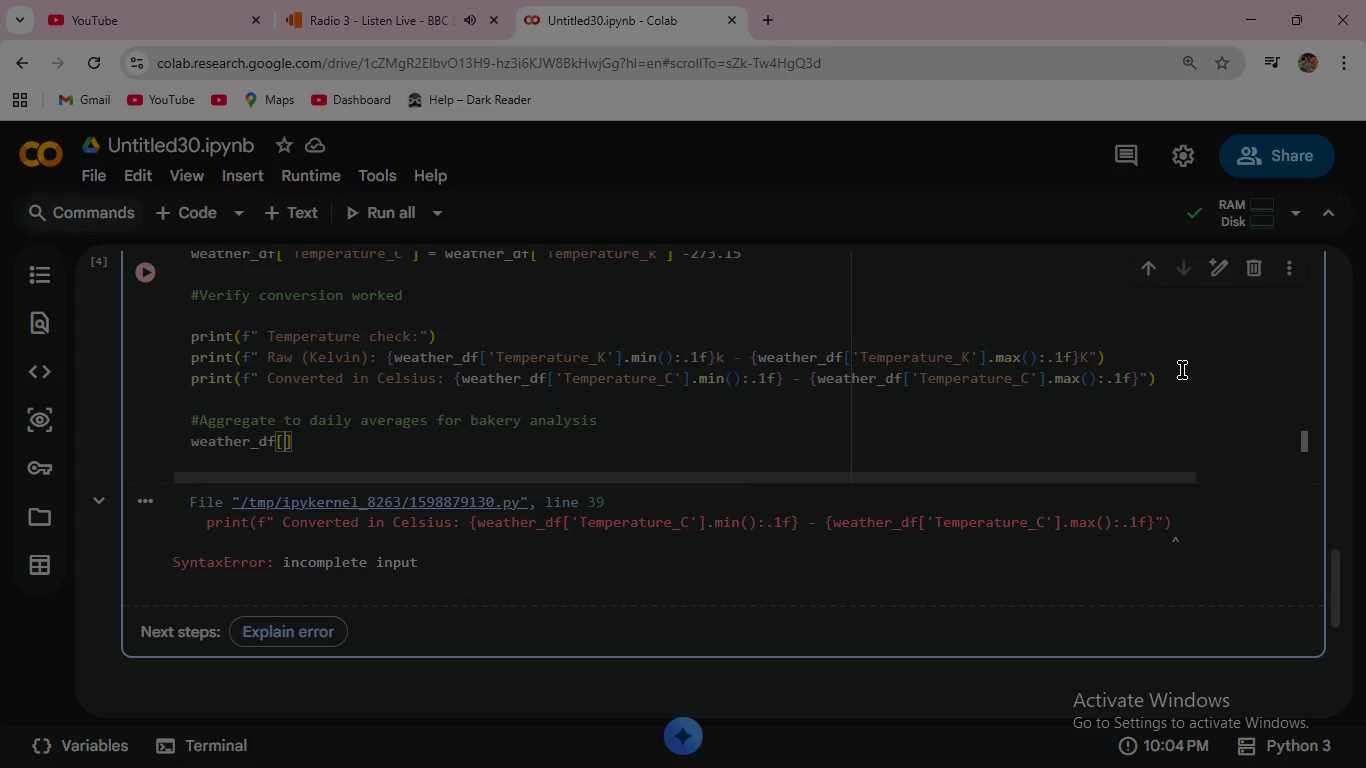 
type(['Date)
 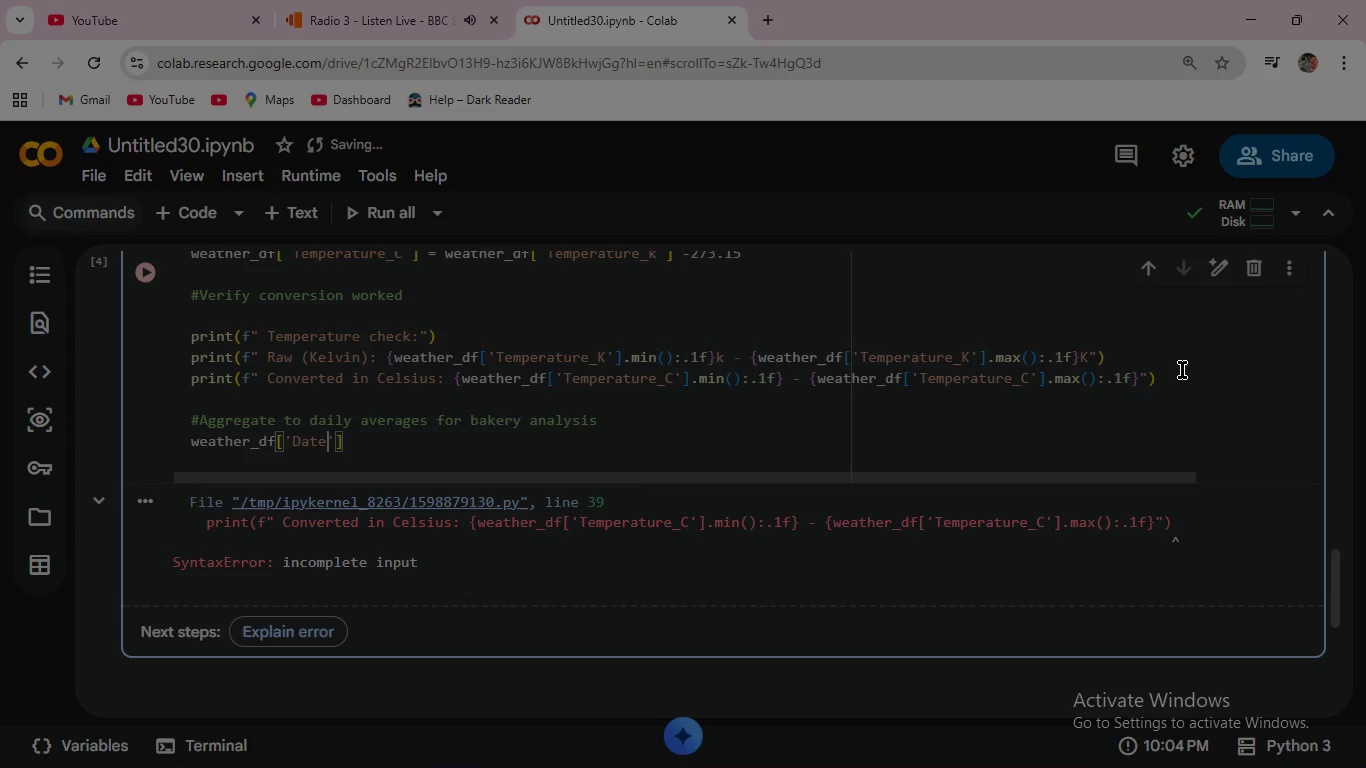 
key(ArrowRight)
 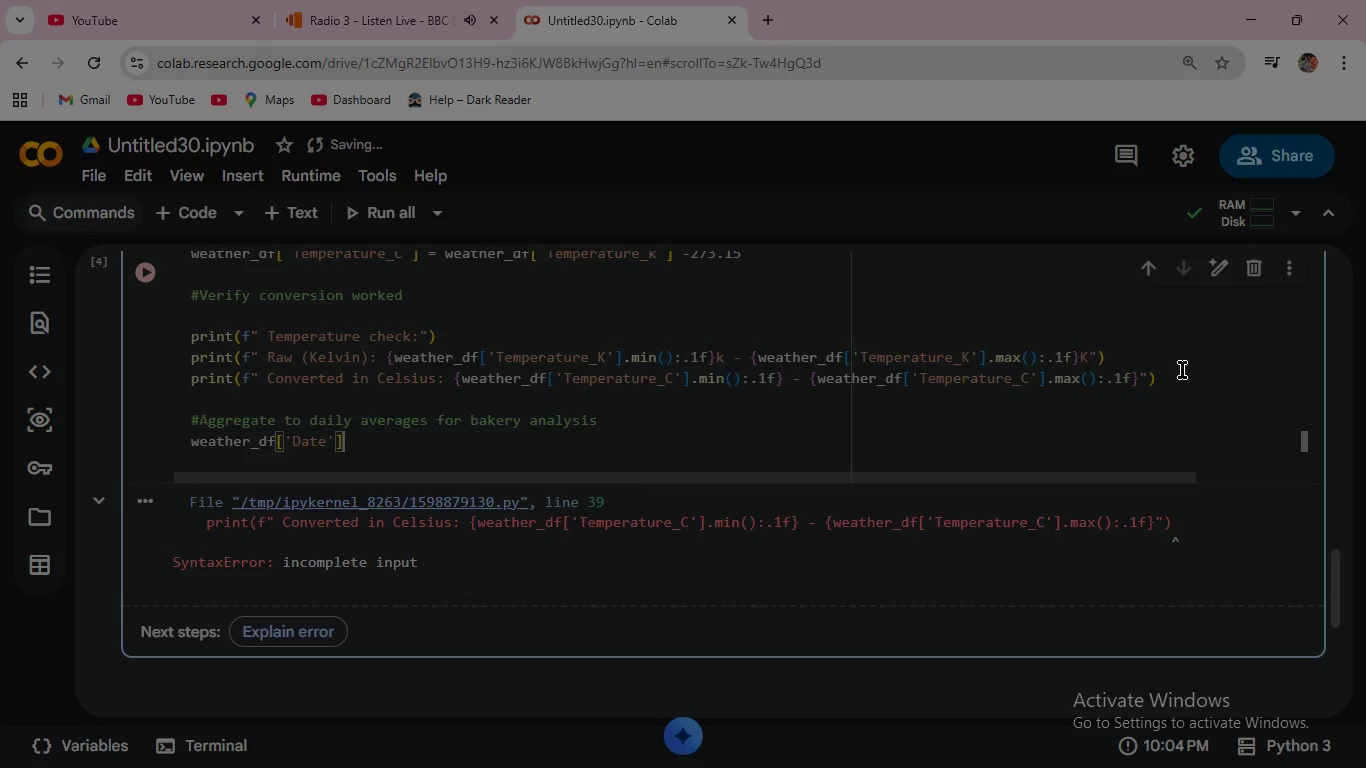 
key(ArrowRight)
 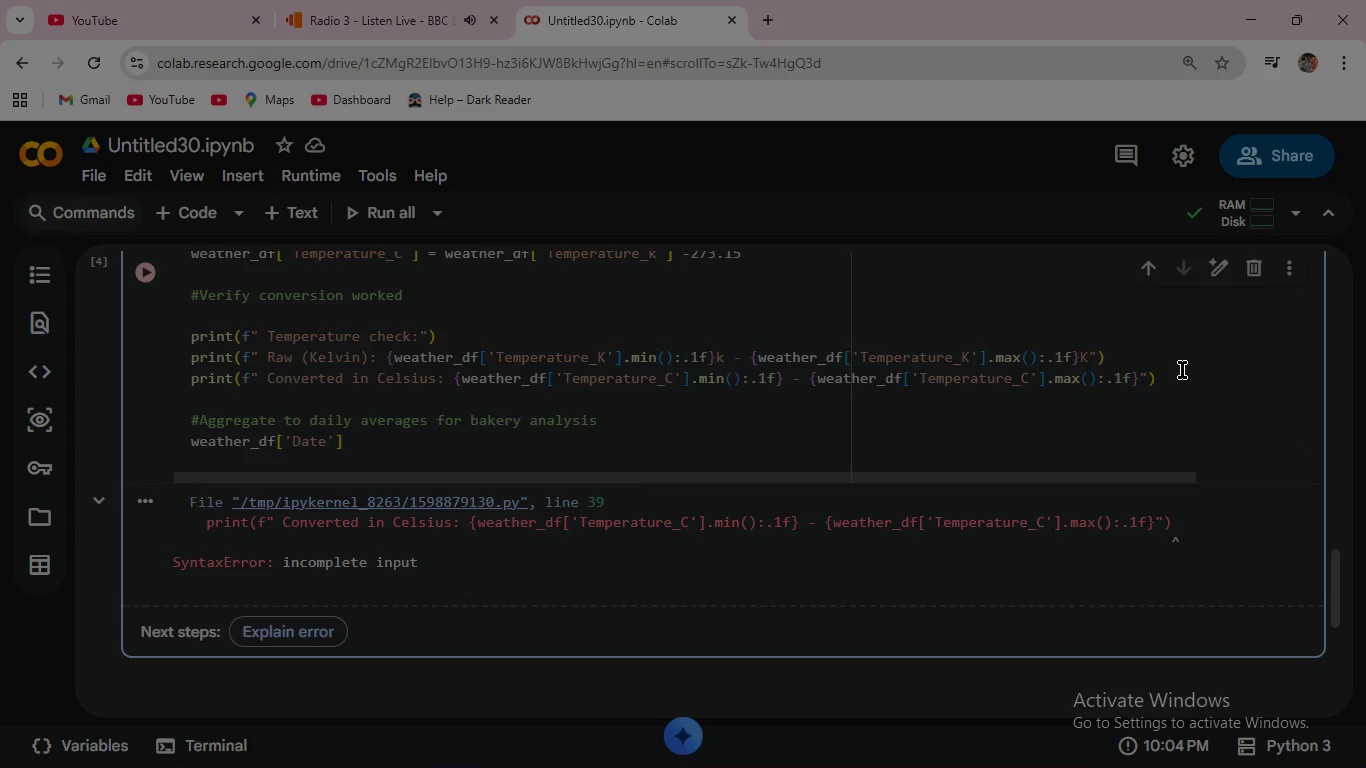 
type( = pd.to)
 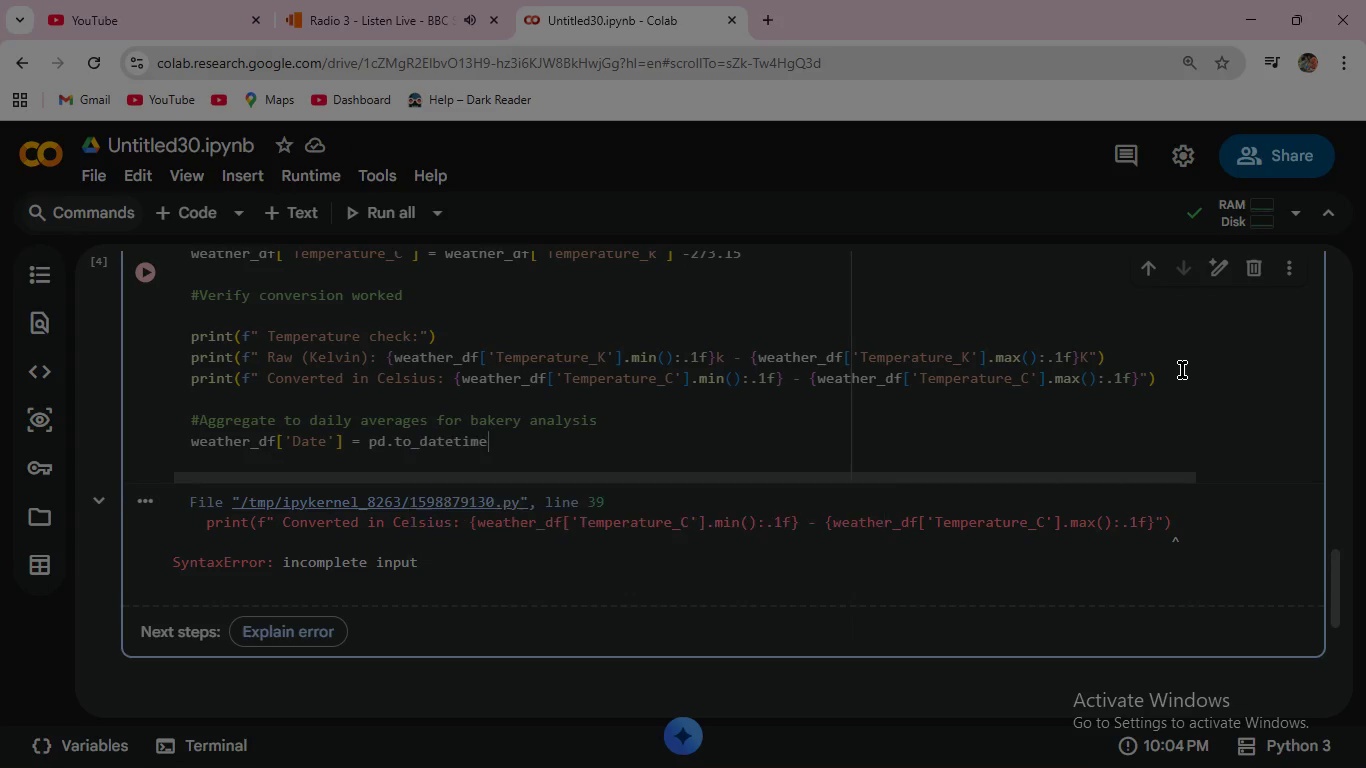 
key(Enter)
 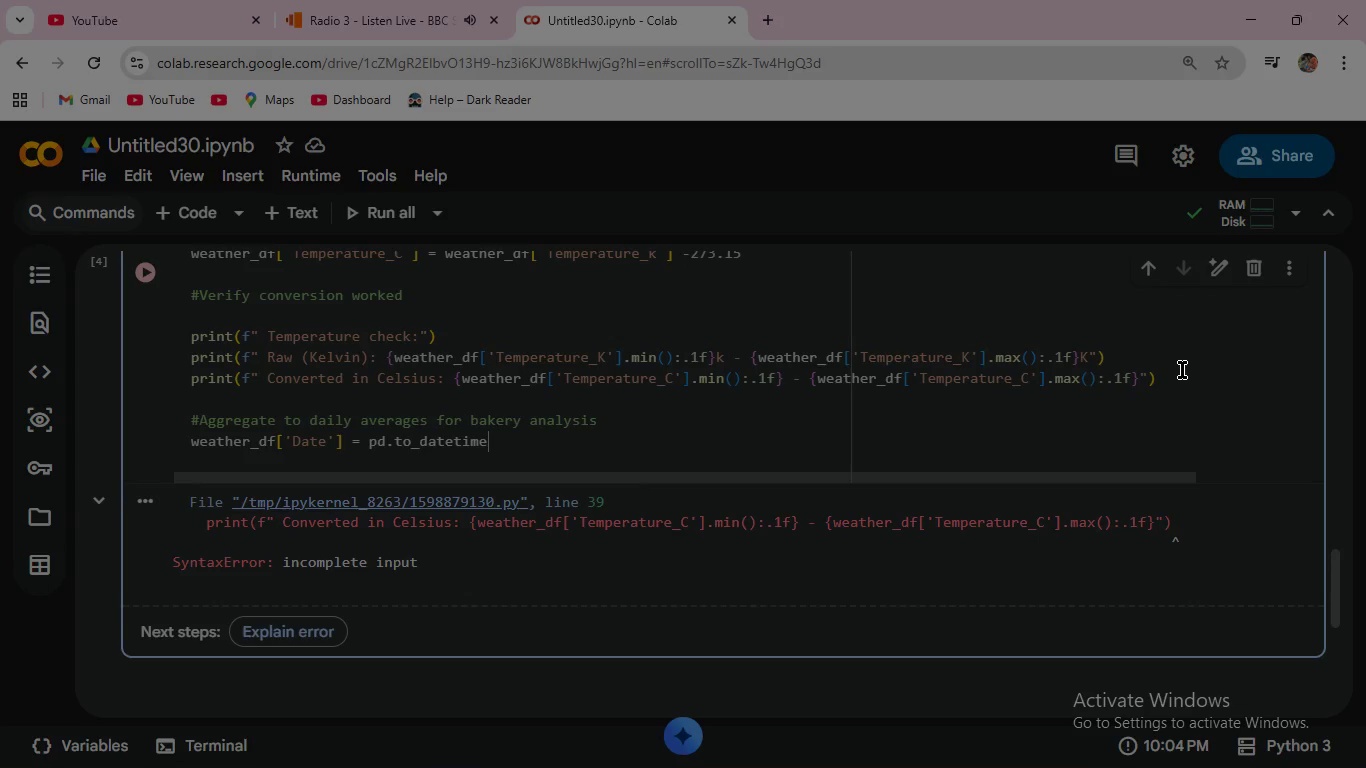 
type((weather)
 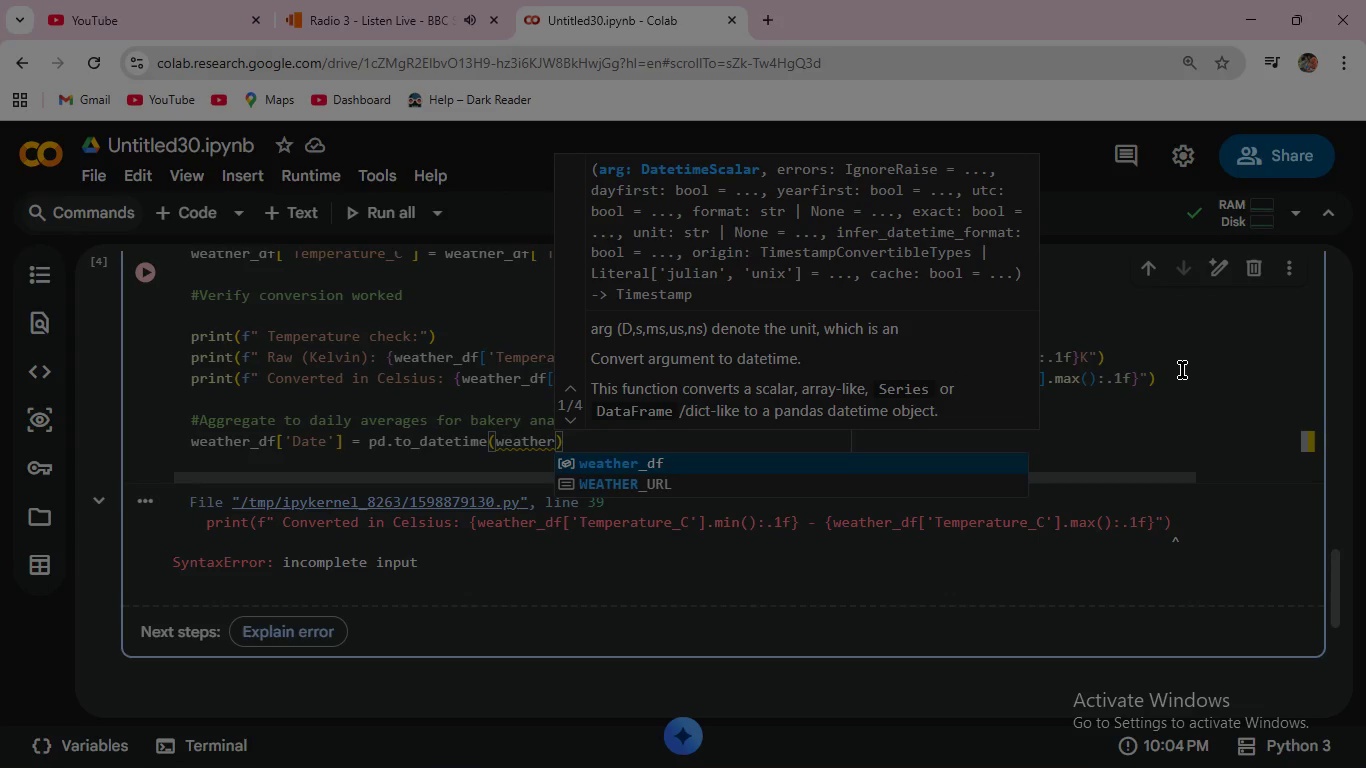 
key(Enter)
 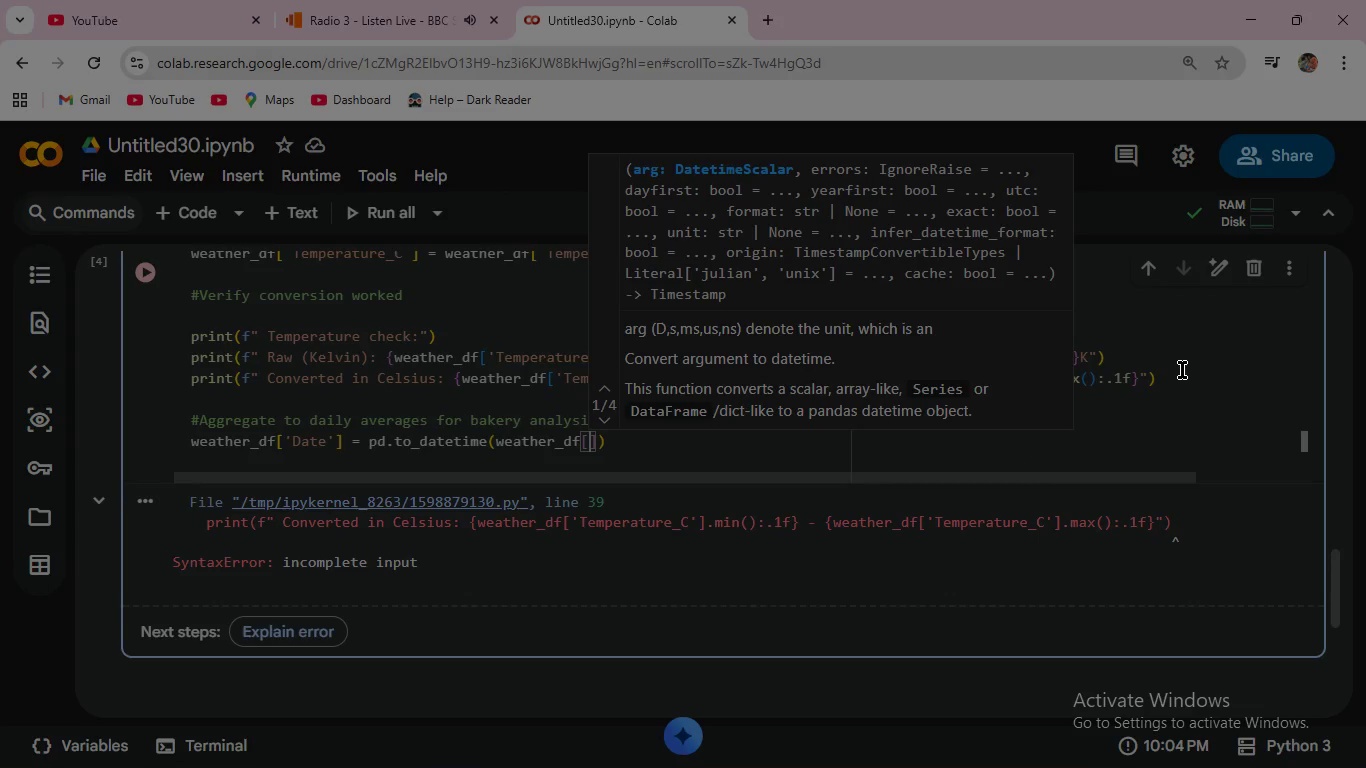 
key(BracketLeft)
 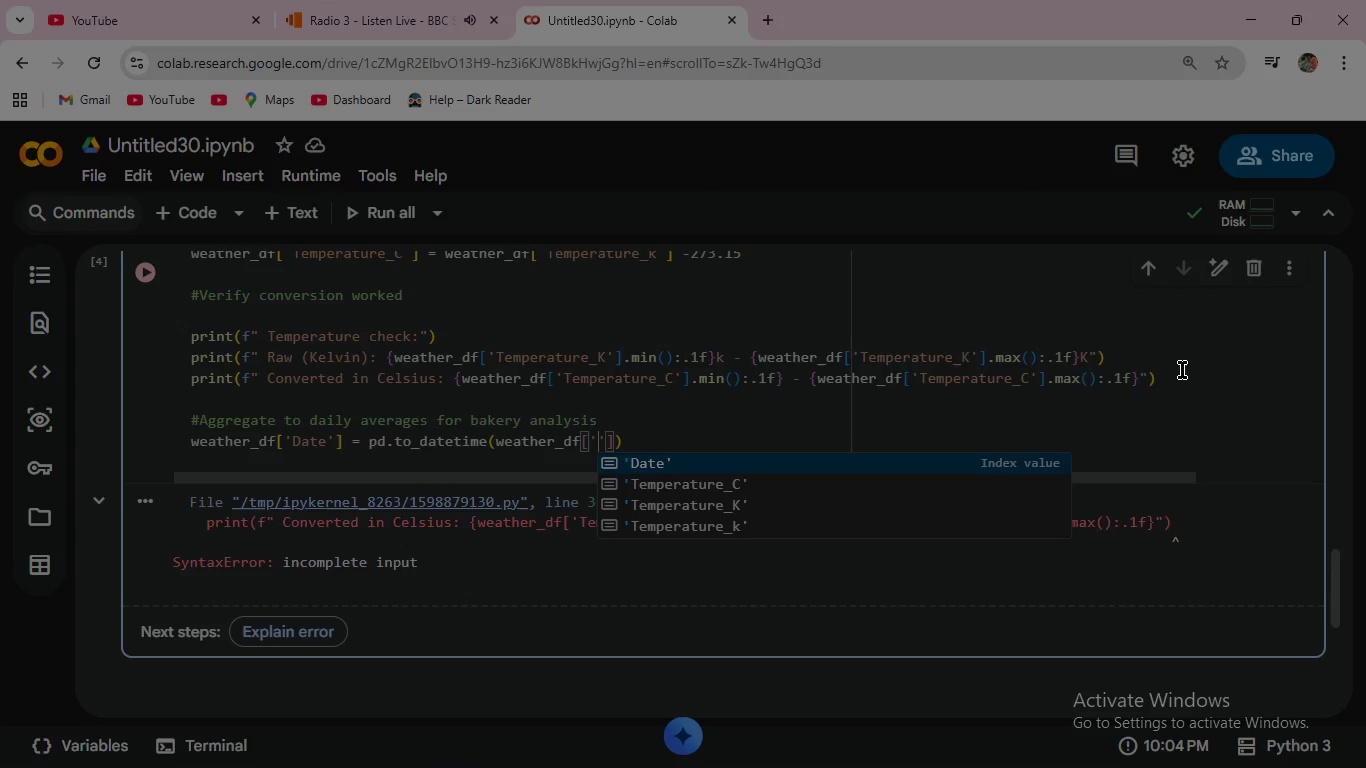 
key(Quote)
 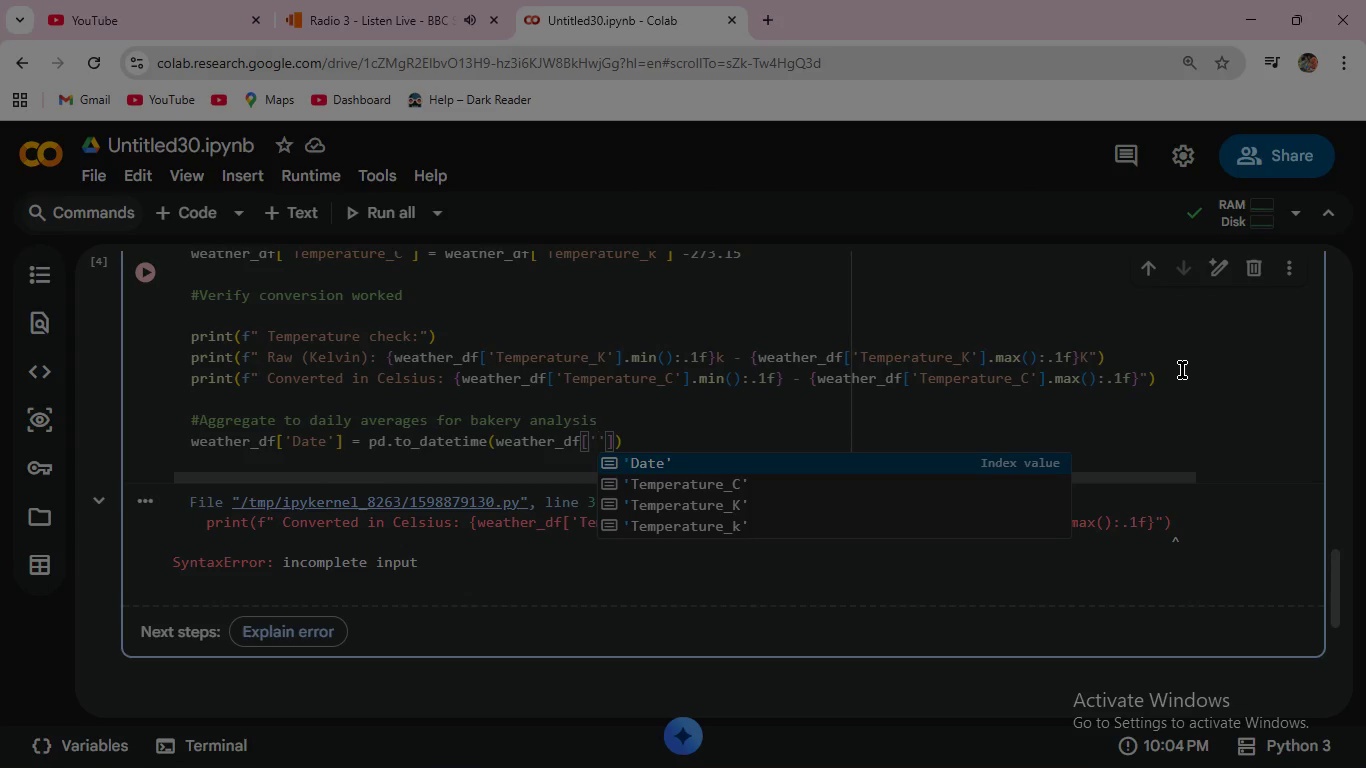 
type(da)
 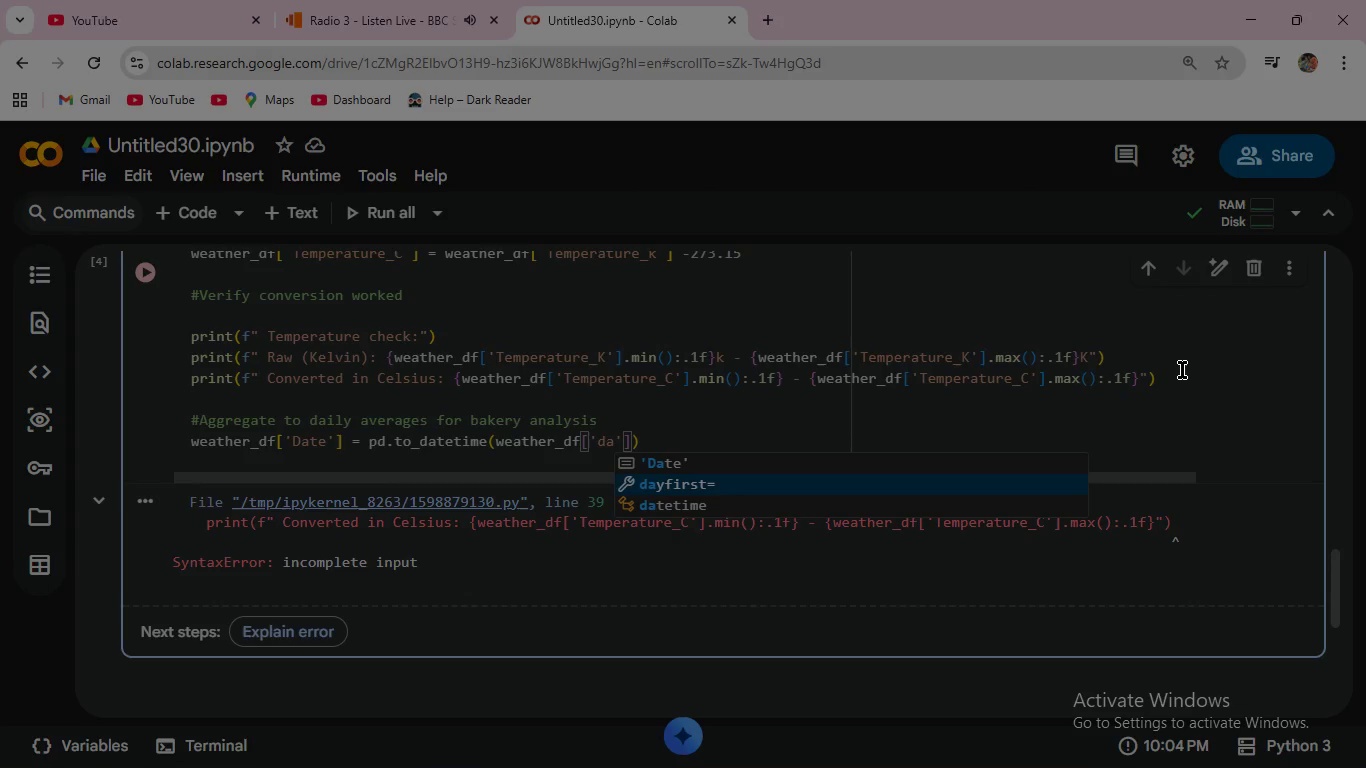 
key(ArrowDown)
 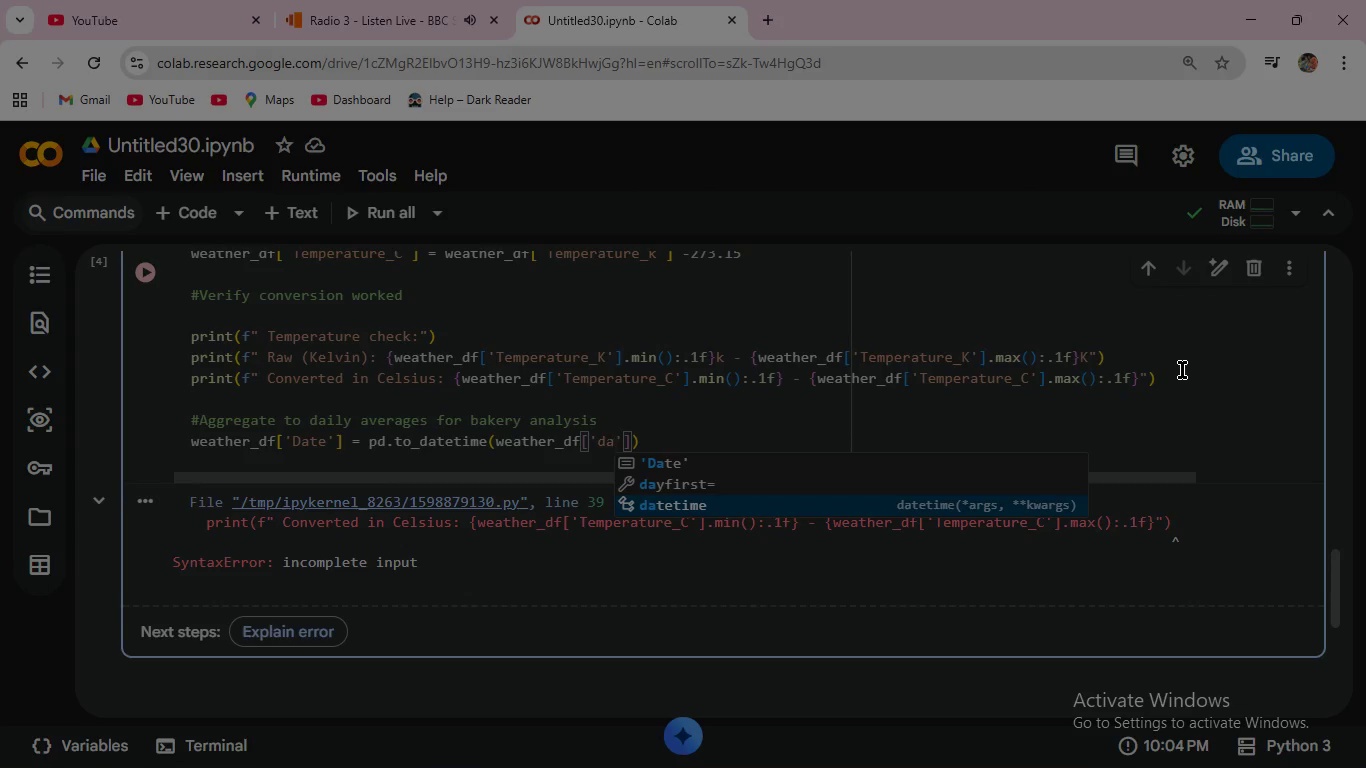 
key(ArrowDown)
 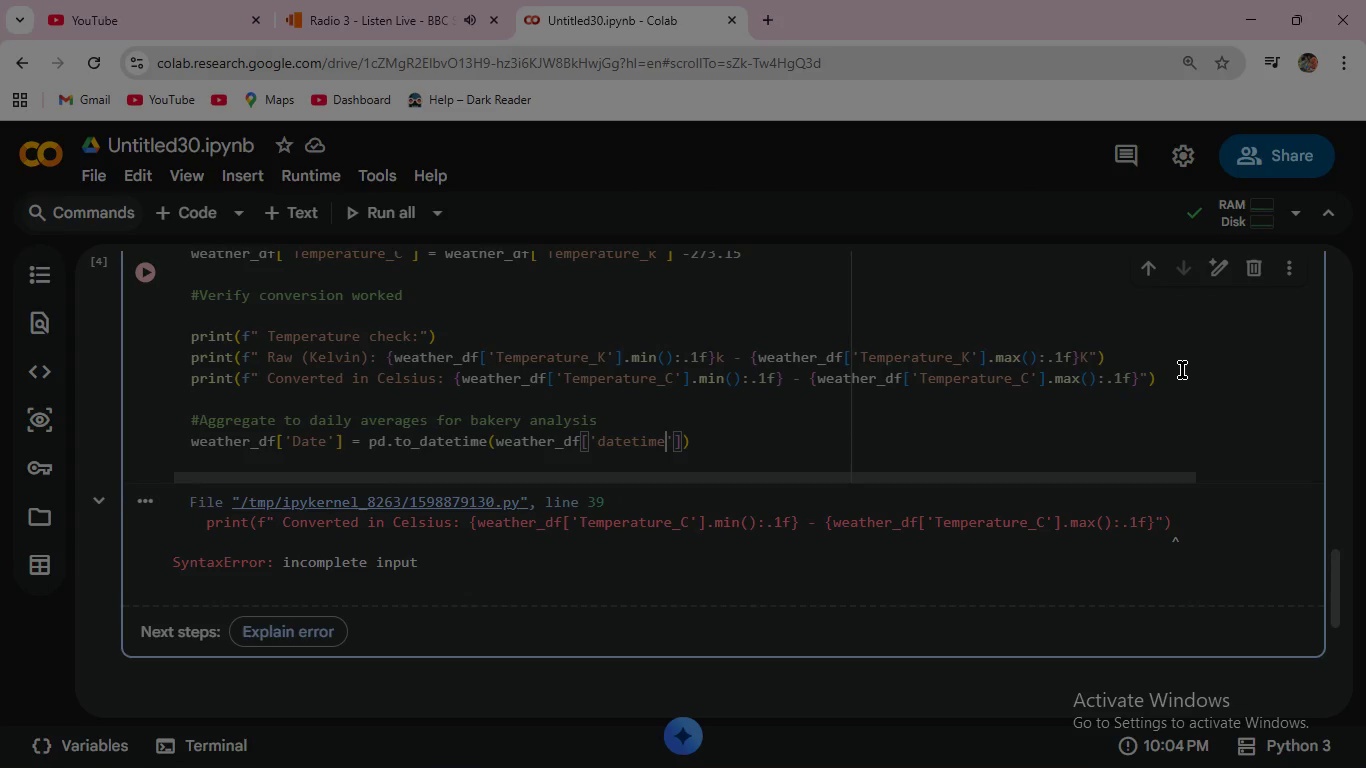 
key(Enter)
 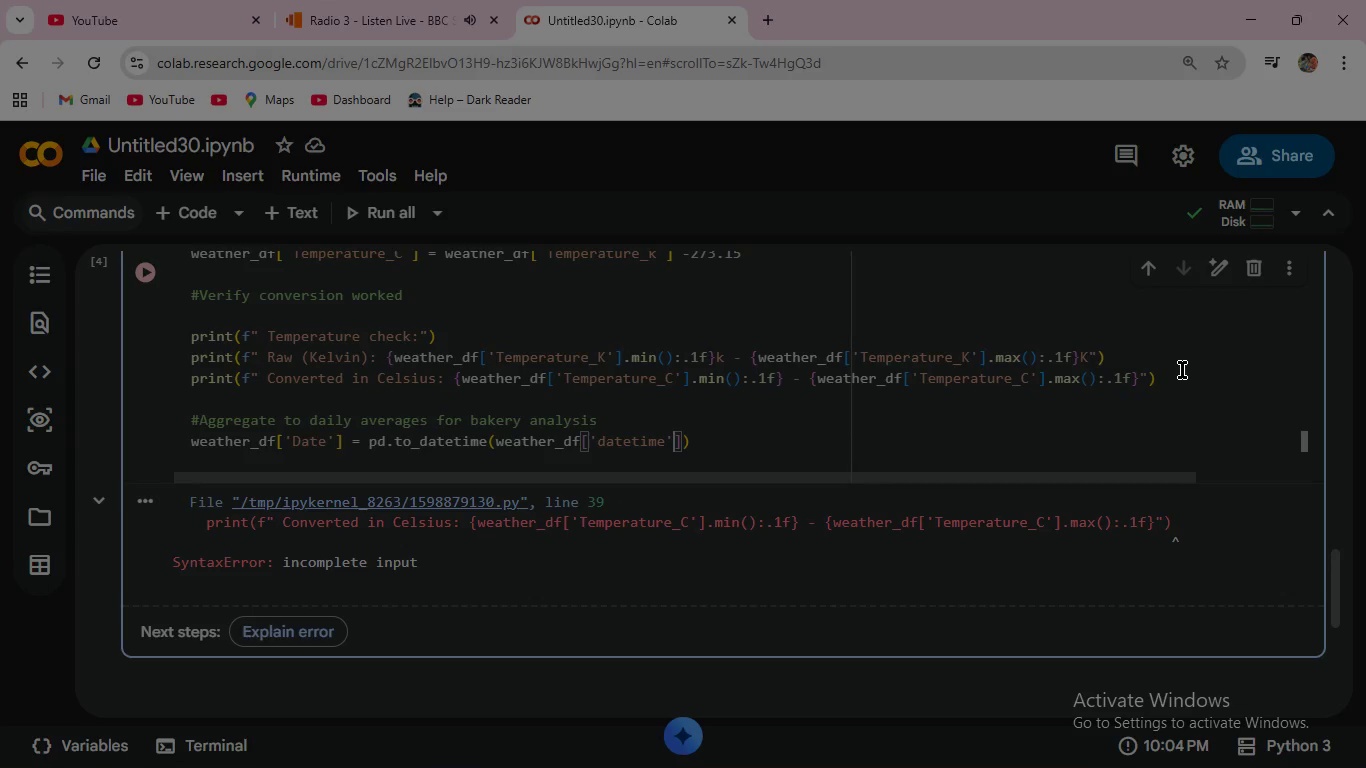 
key(ArrowRight)
 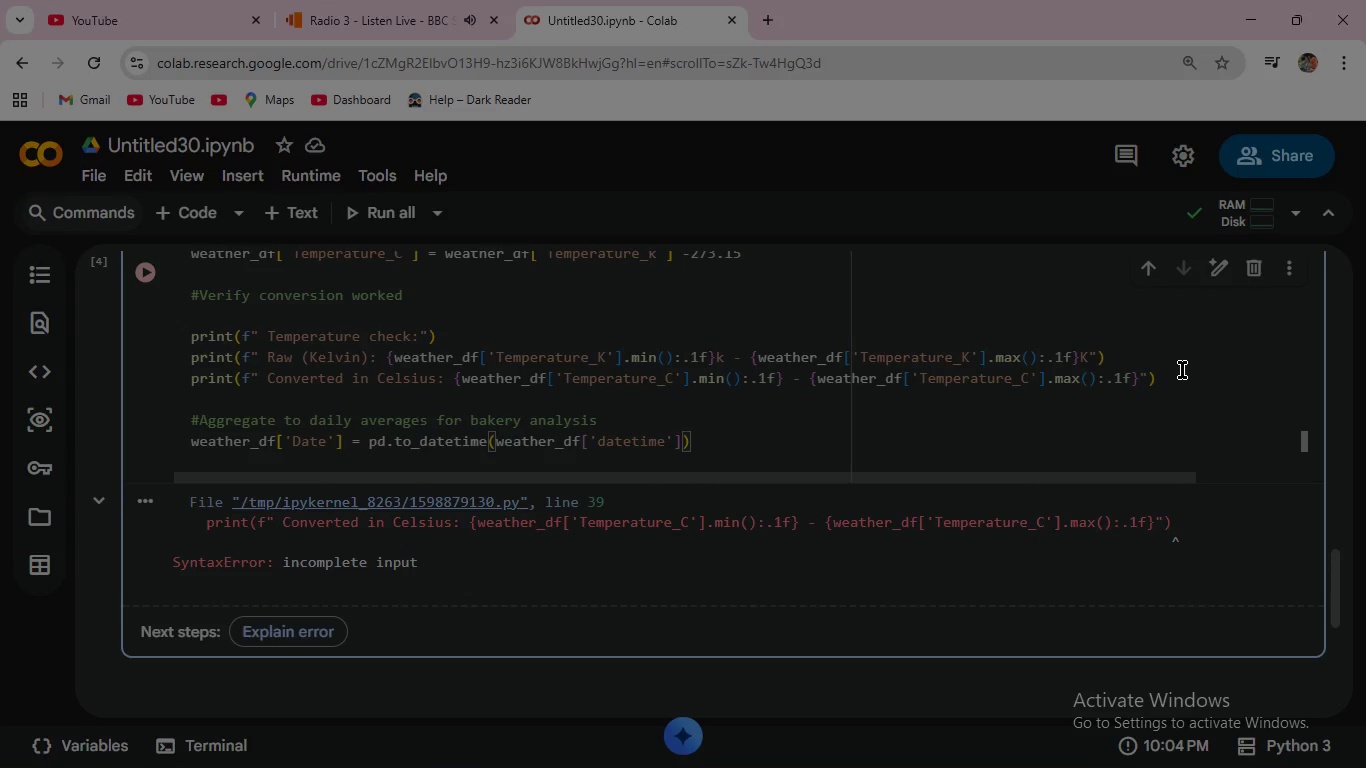 
key(ArrowRight)
 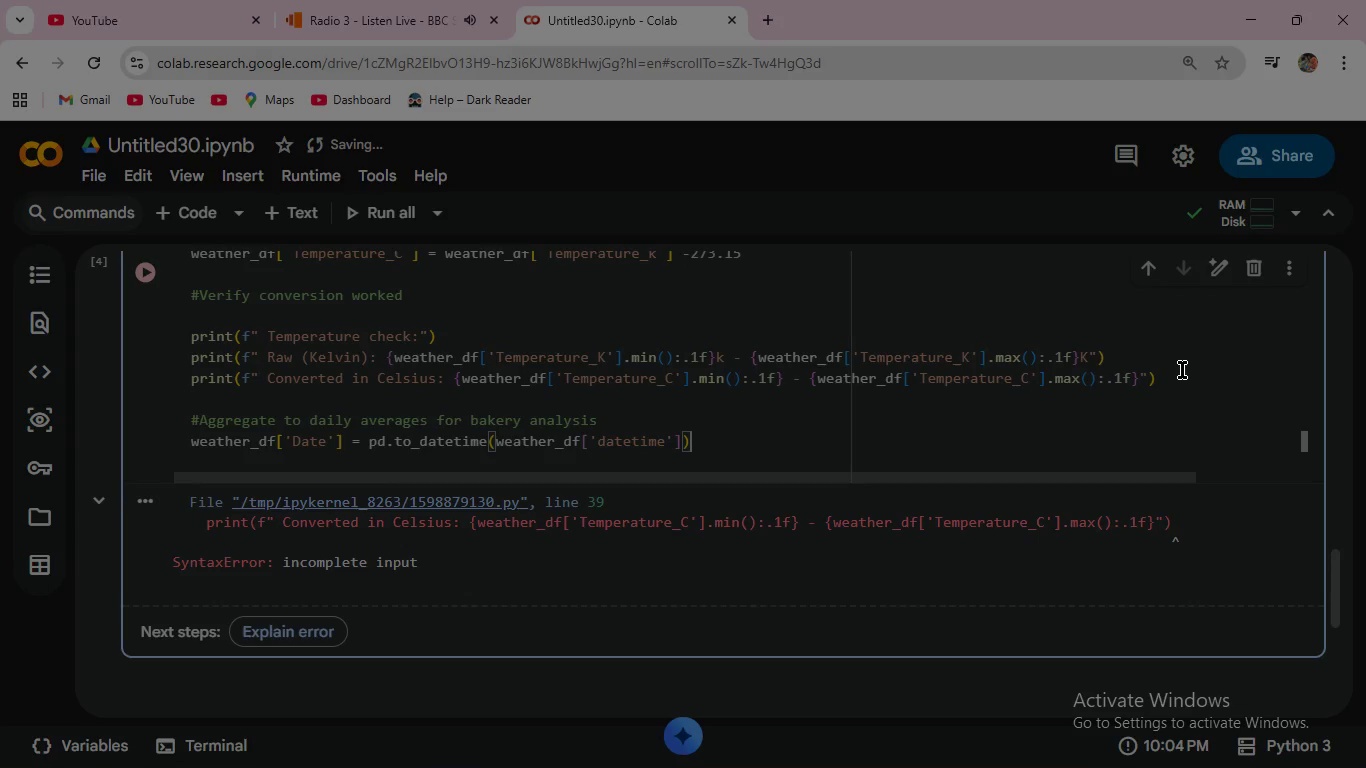 
key(ArrowRight)
 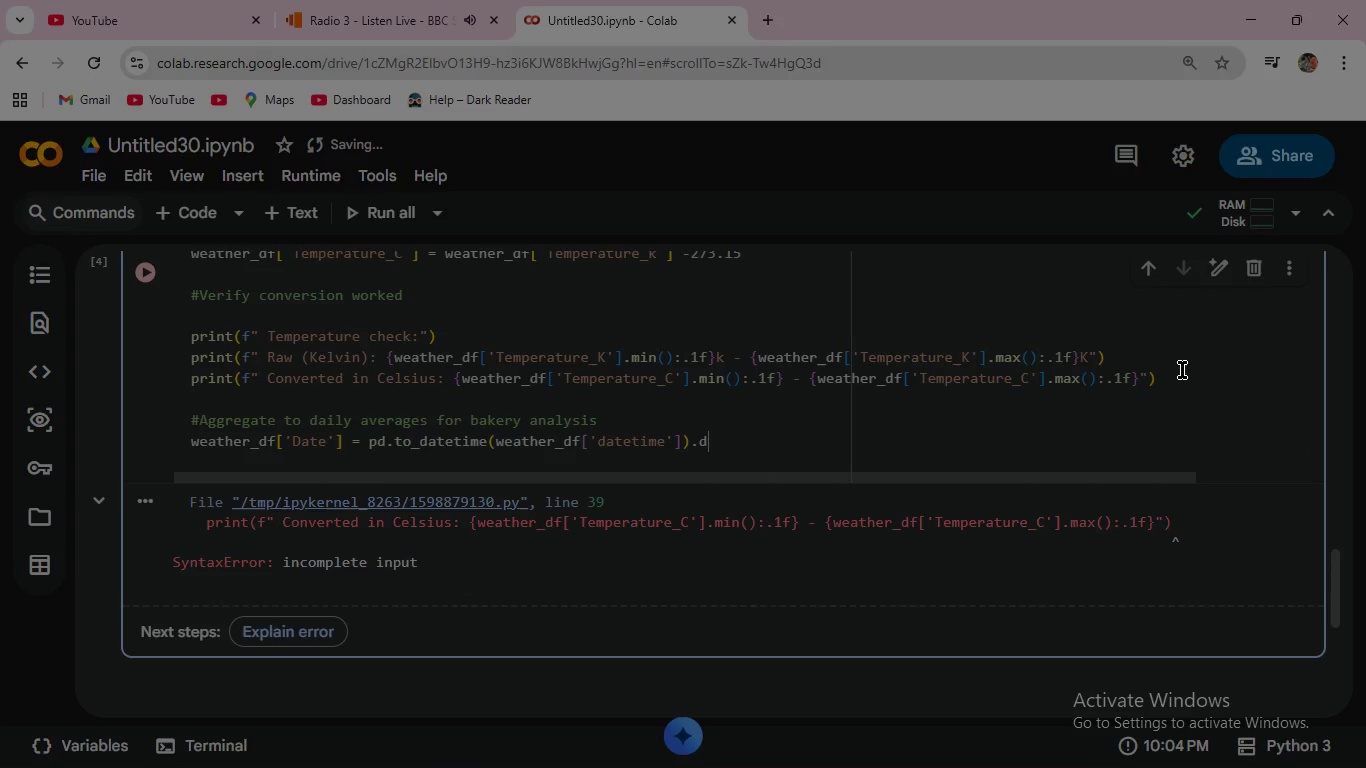 
type(.dt)
 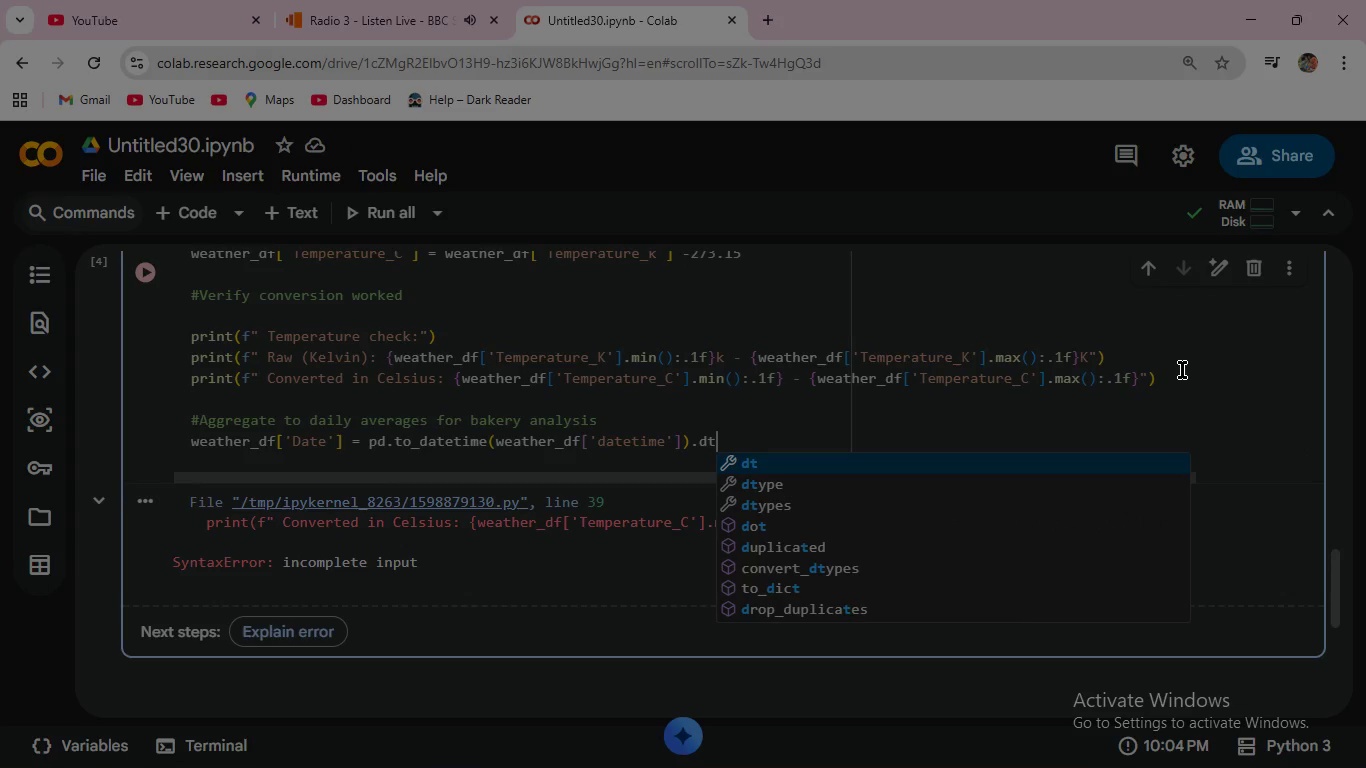 
type(.date)
 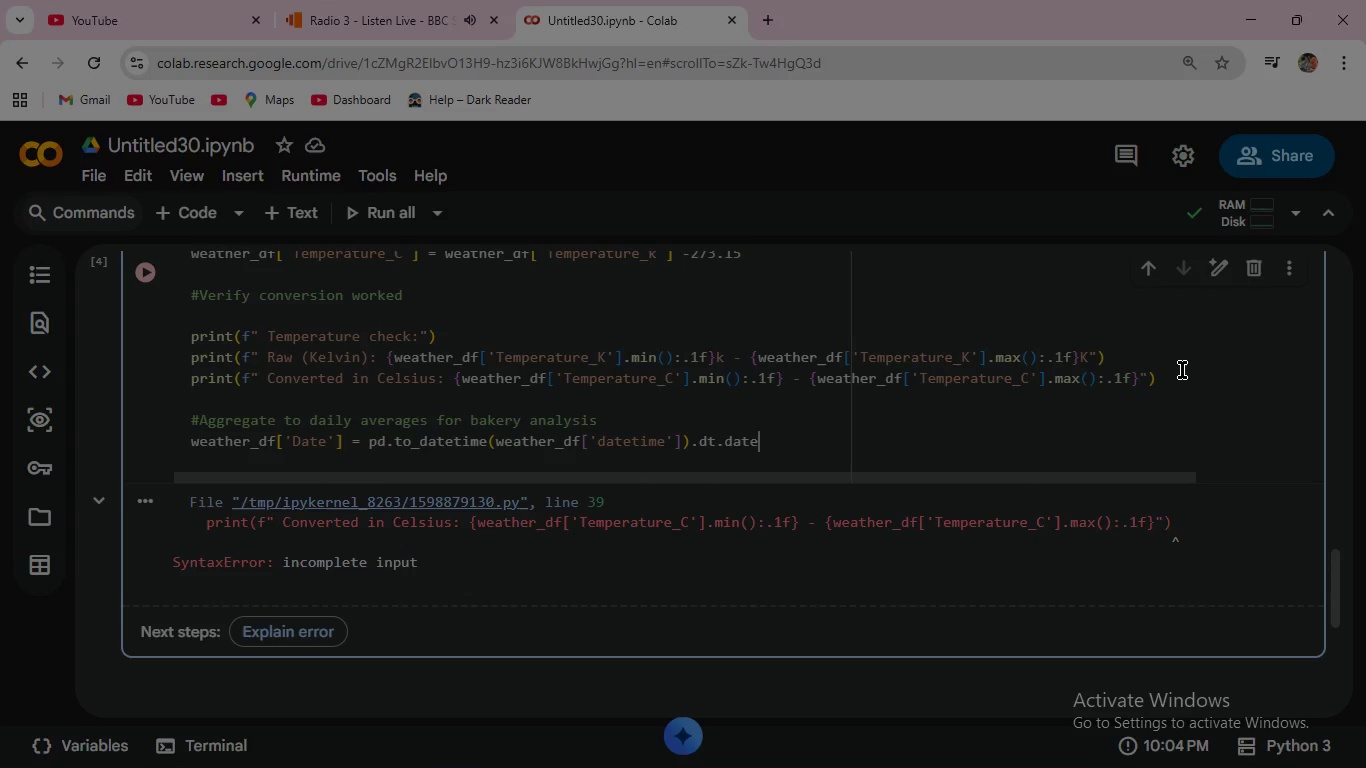 
key(Enter)
 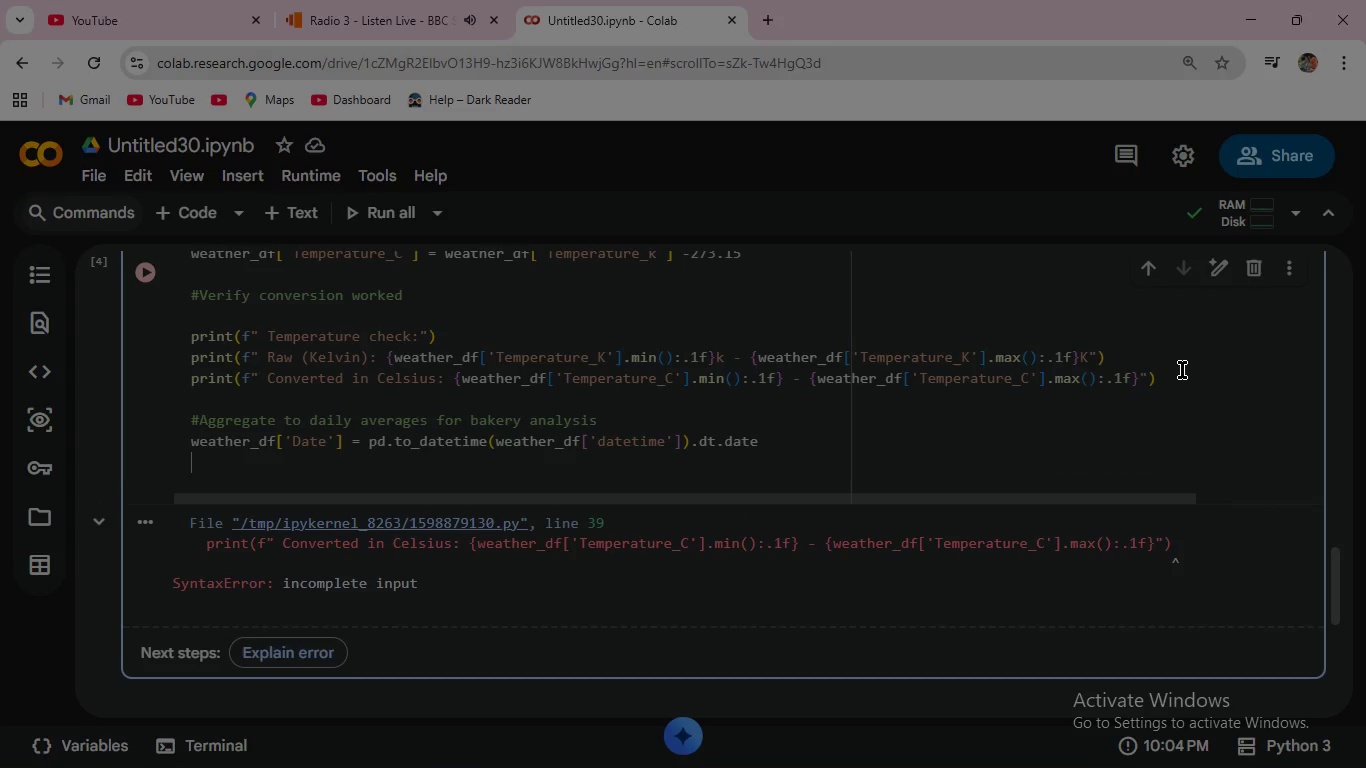 
key(Enter)
 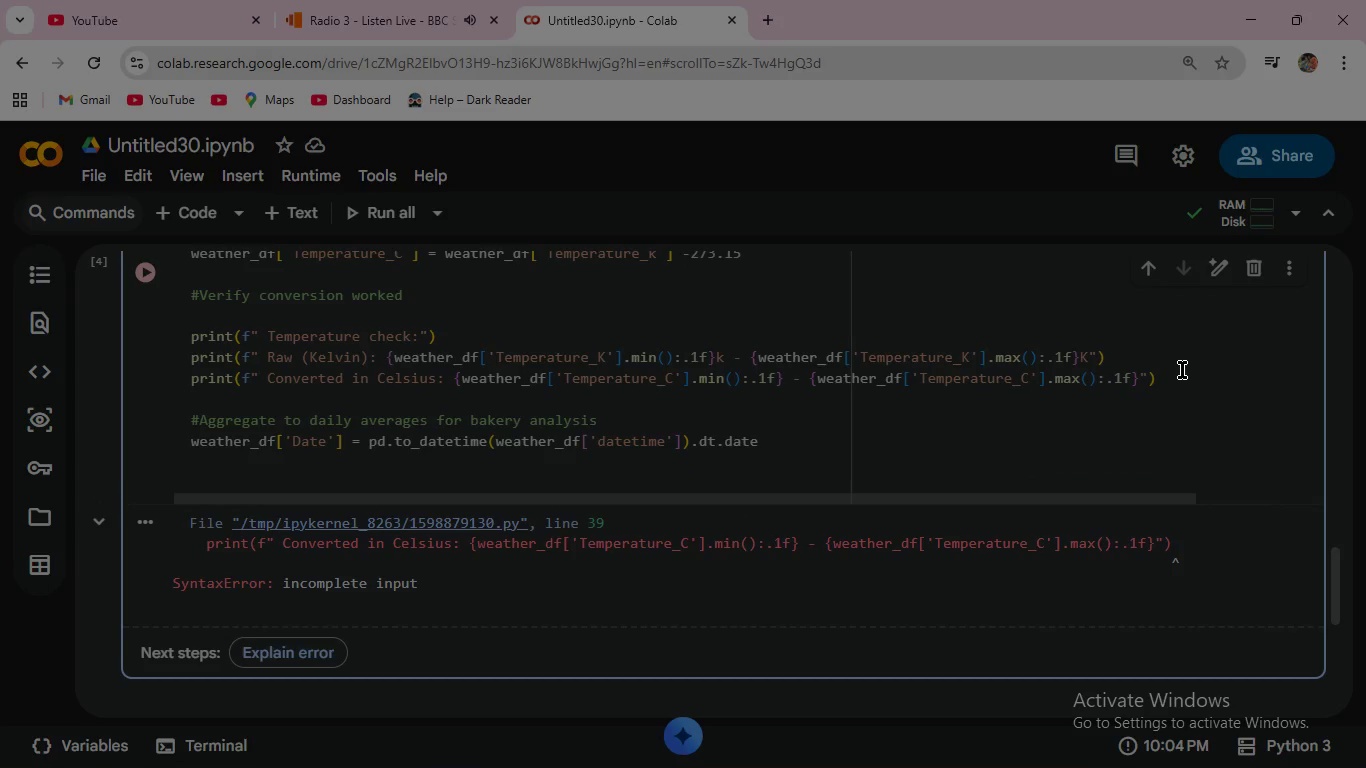 
wait(5.42)
 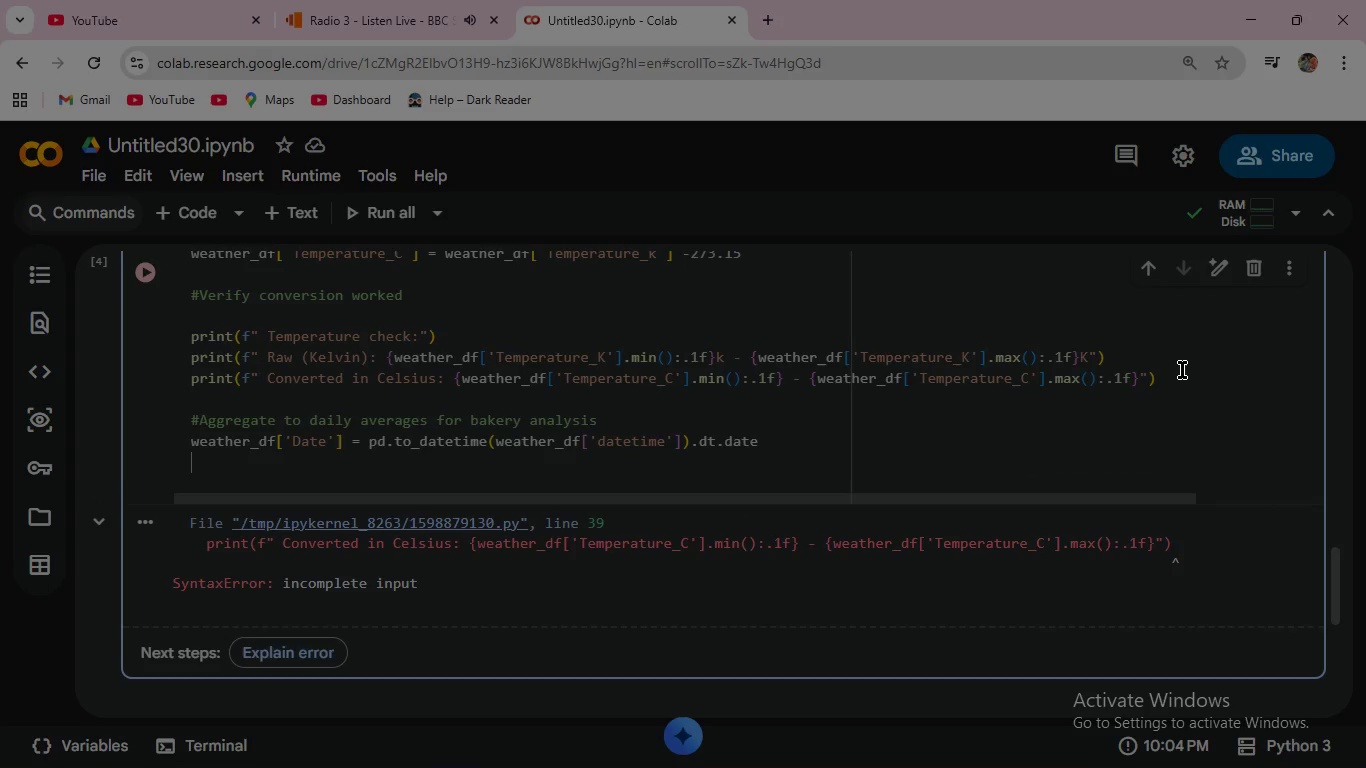 
hold_key(key=D, duration=0.31)
 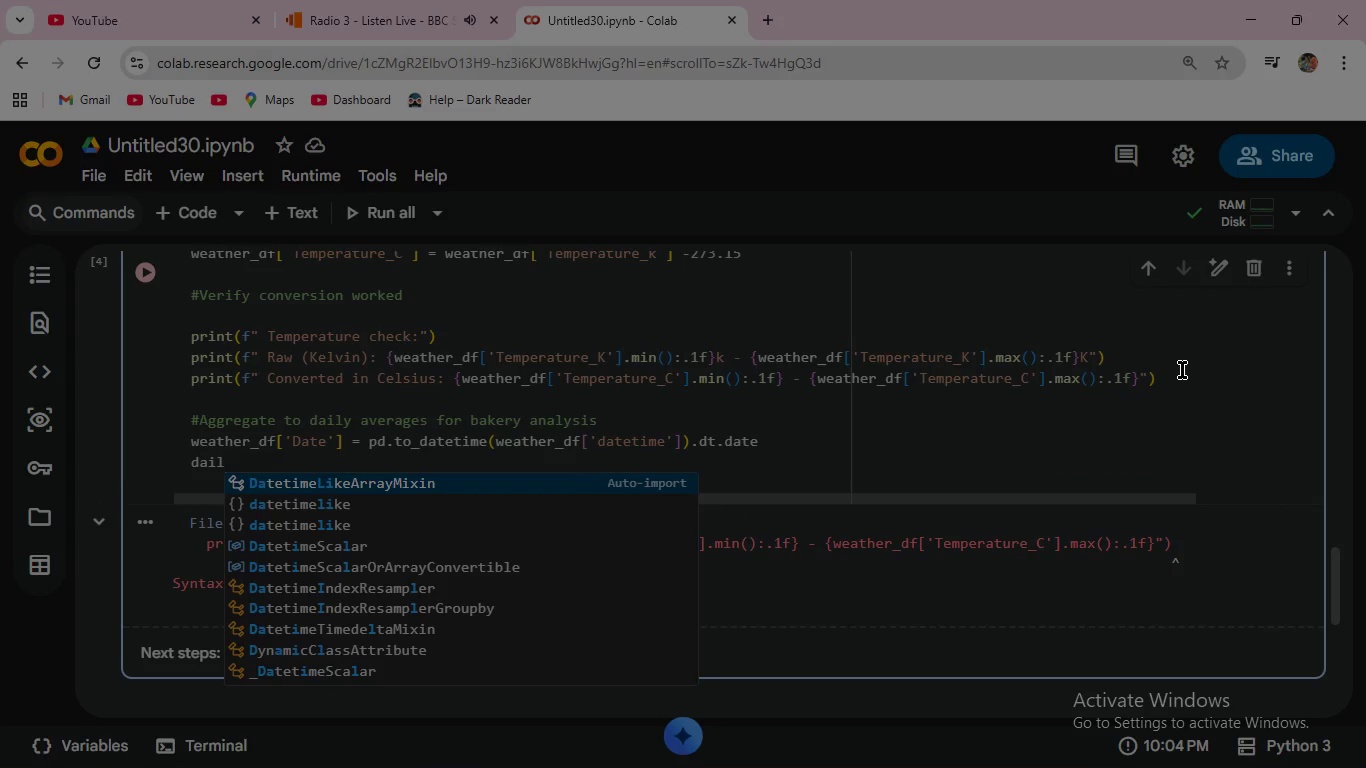 
type(aily)
 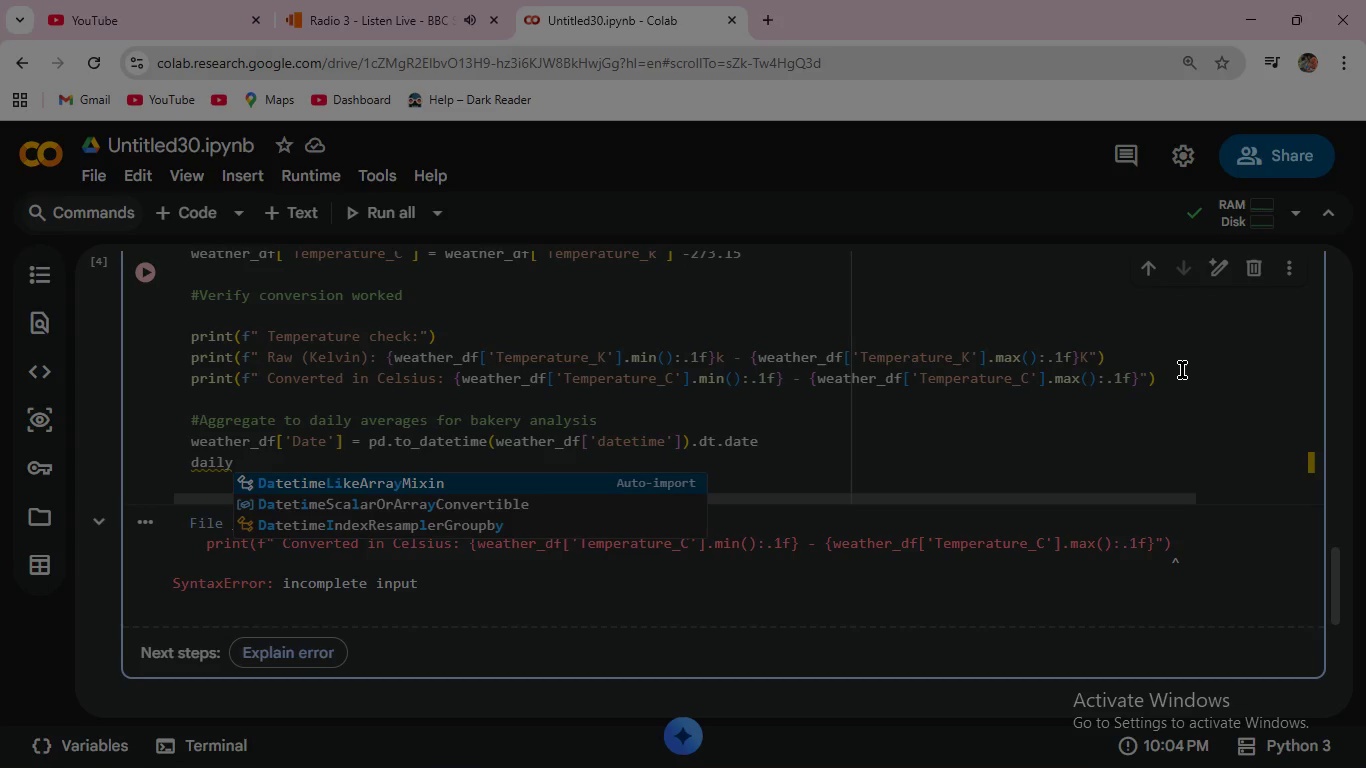 
type(_weather = weather_)
 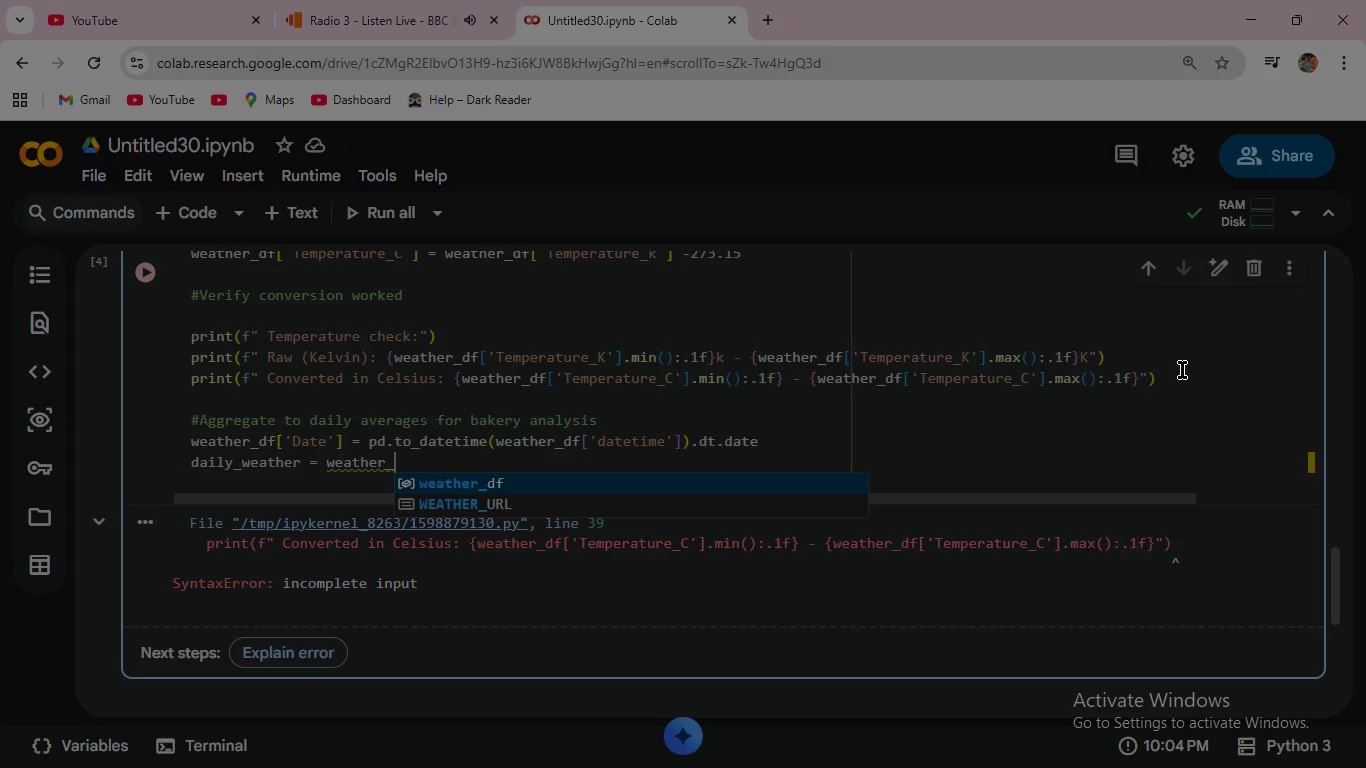 
key(Enter)
 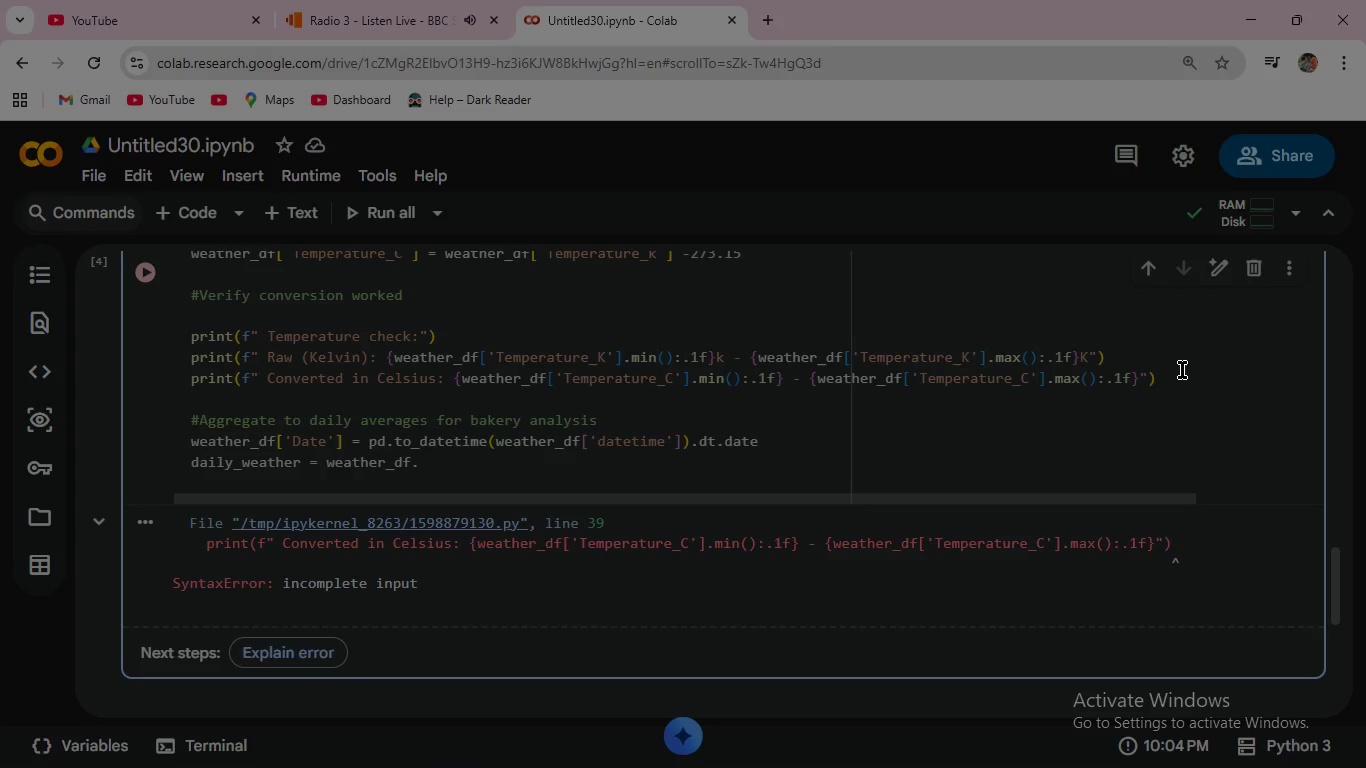 
type(.groupby)
 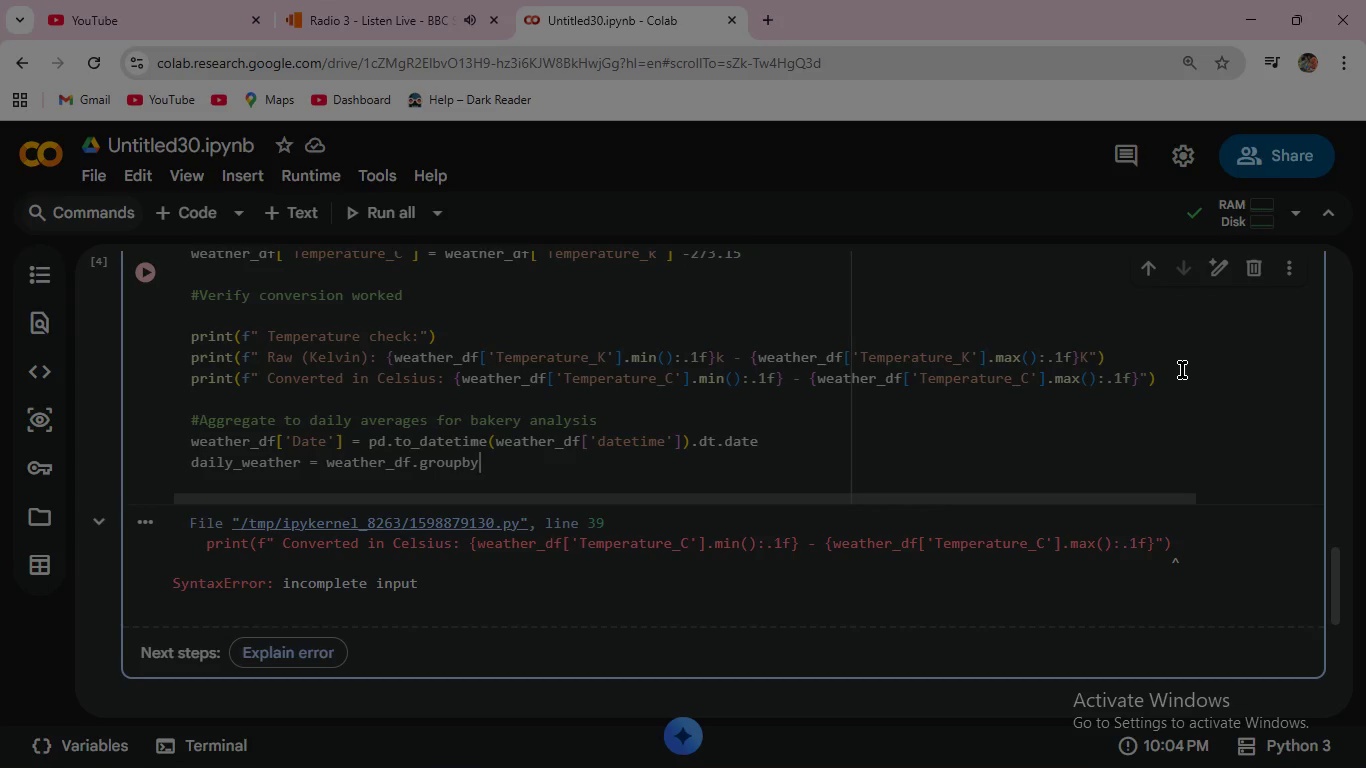 
key(Enter)
 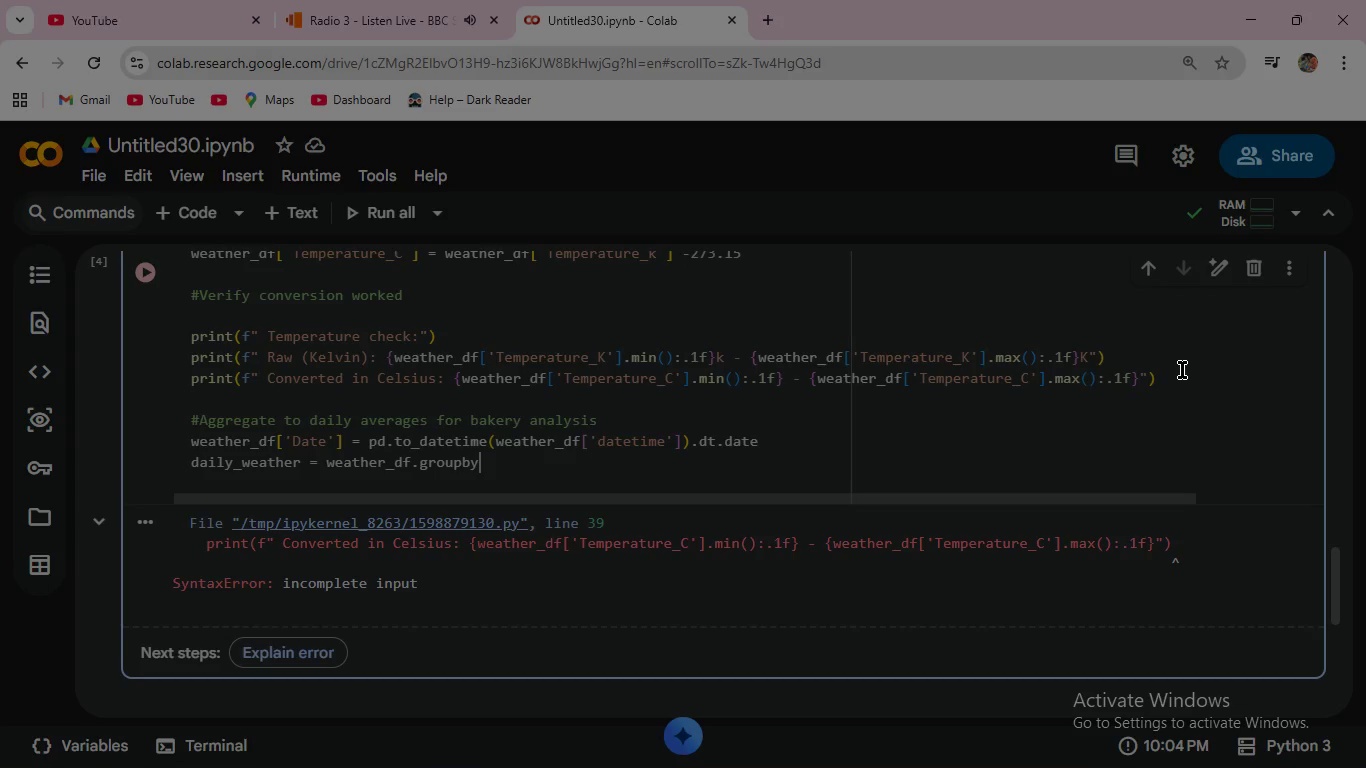 
type(('Date)
 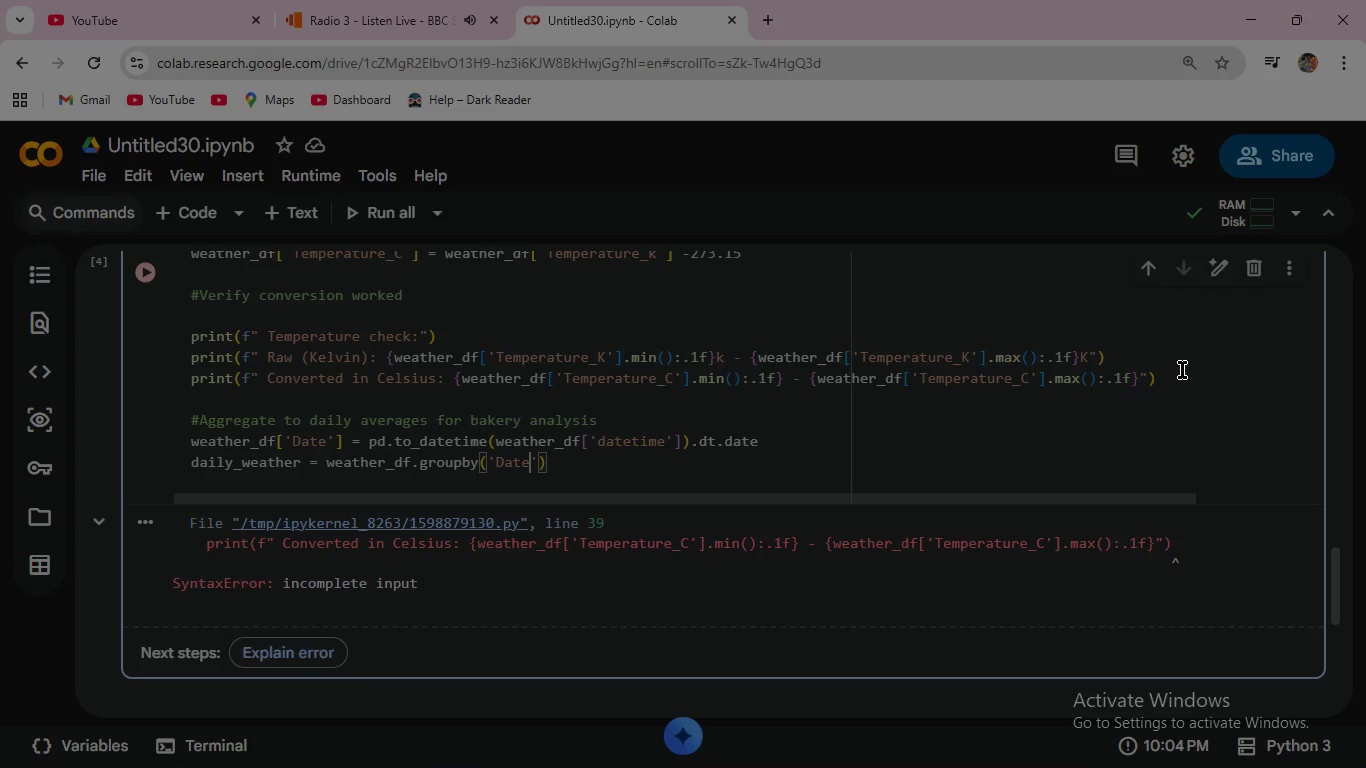 
key(ArrowRight)
 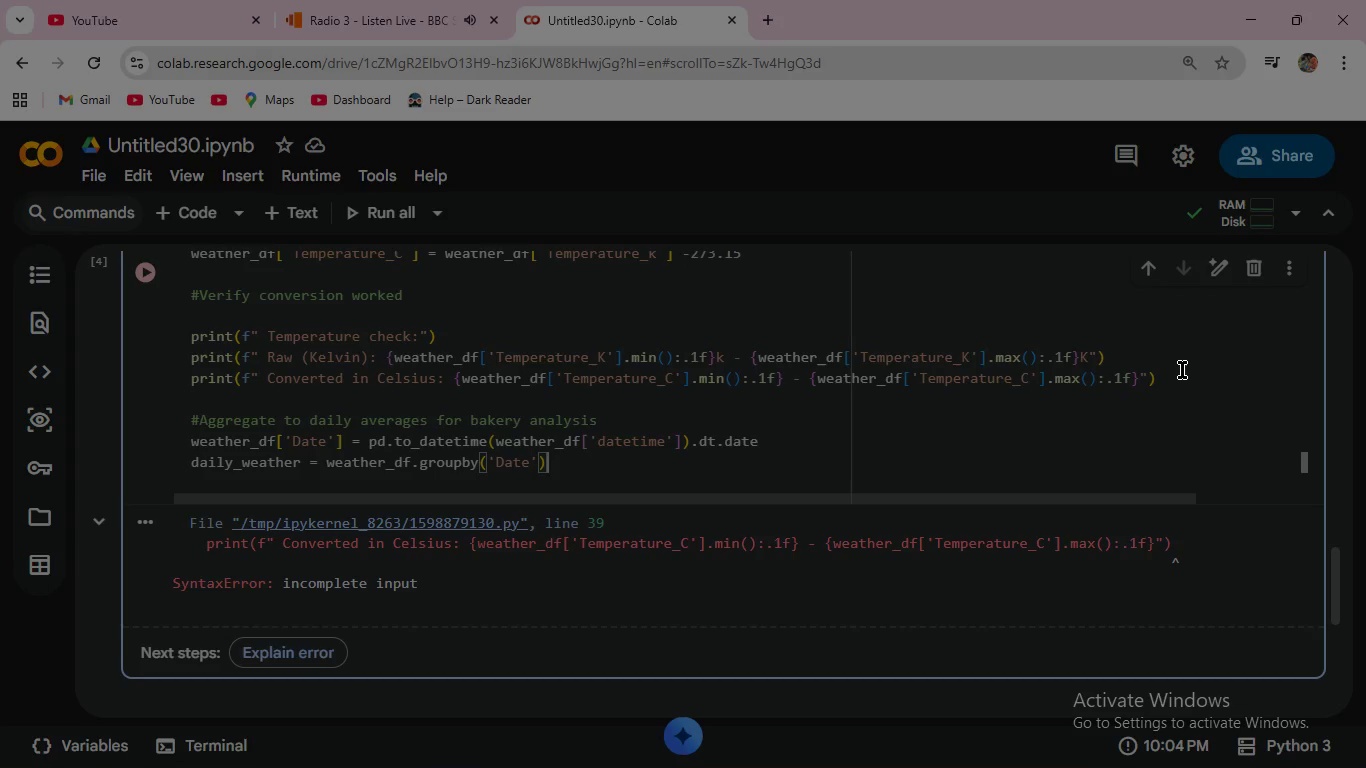 
key(ArrowRight)
 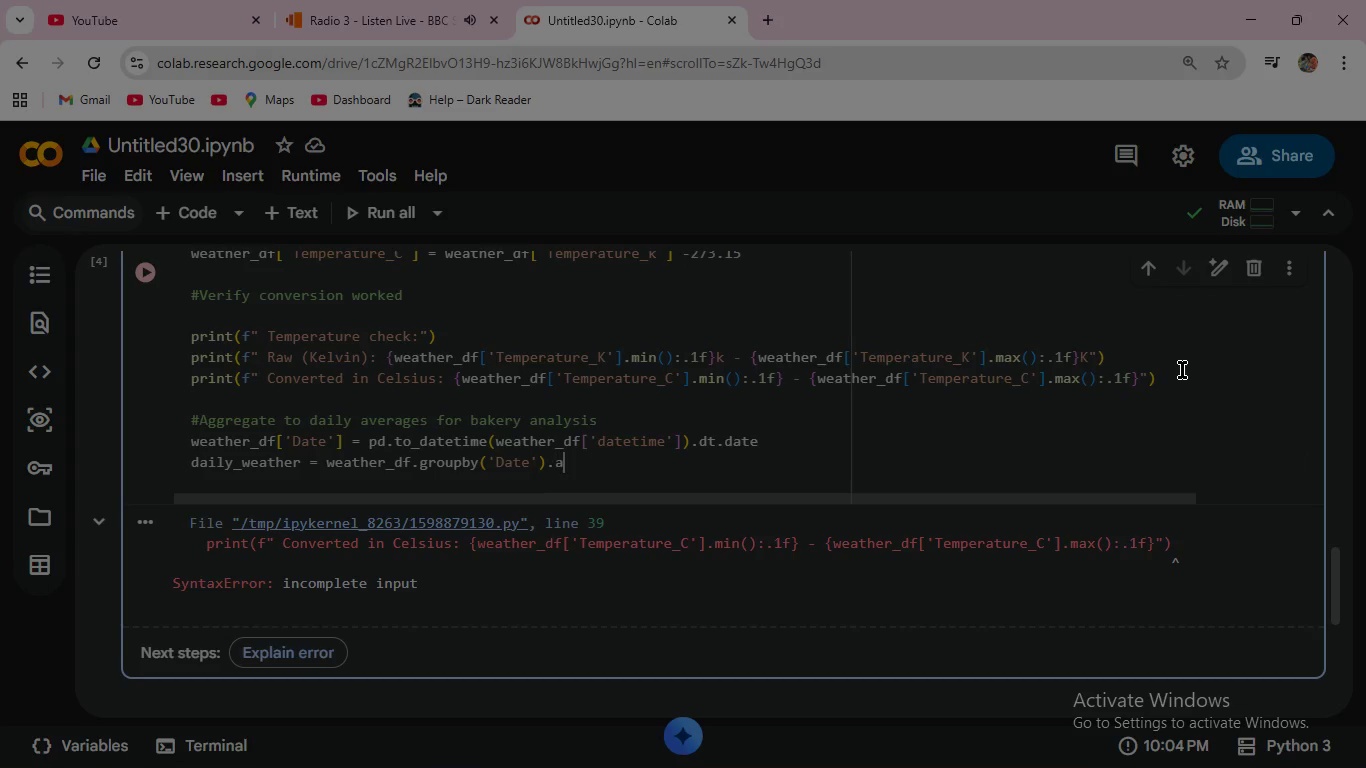 
type(.agg({)
 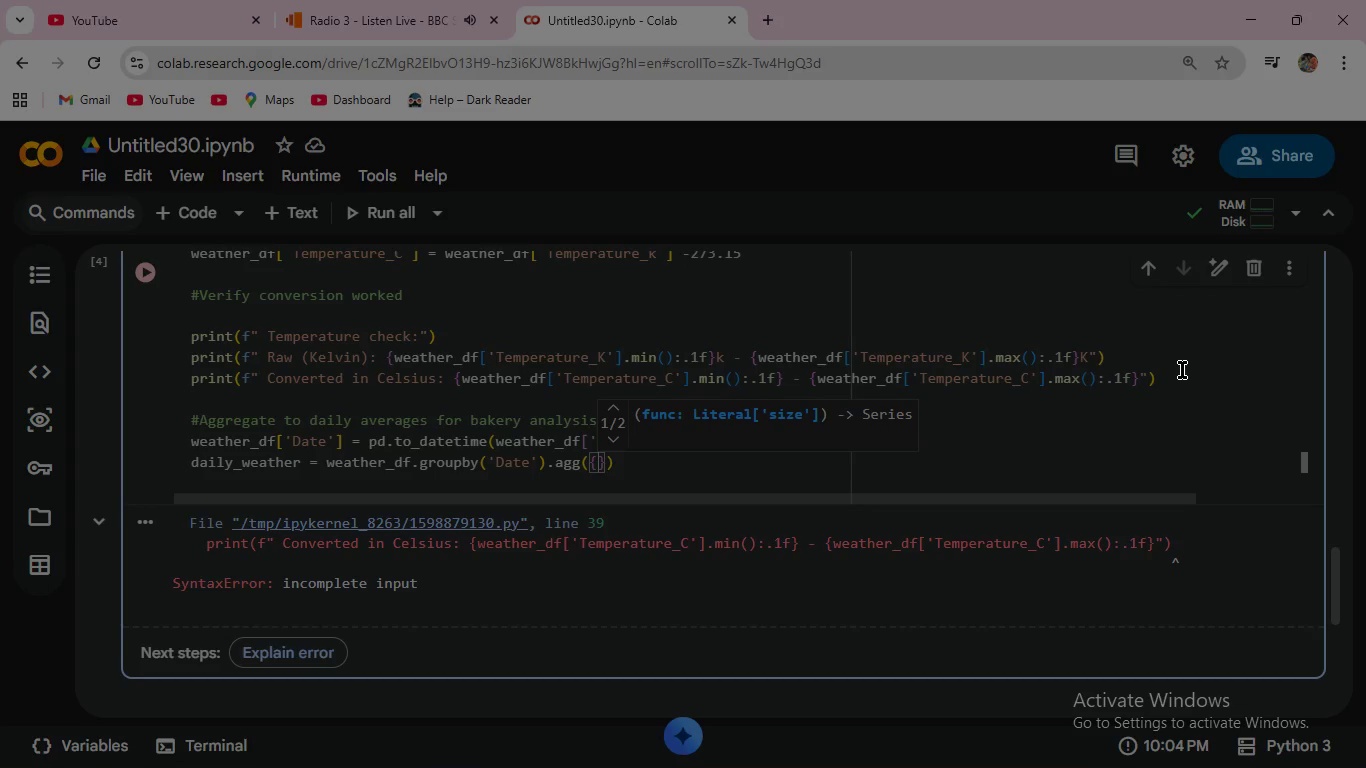 
key(Enter)
 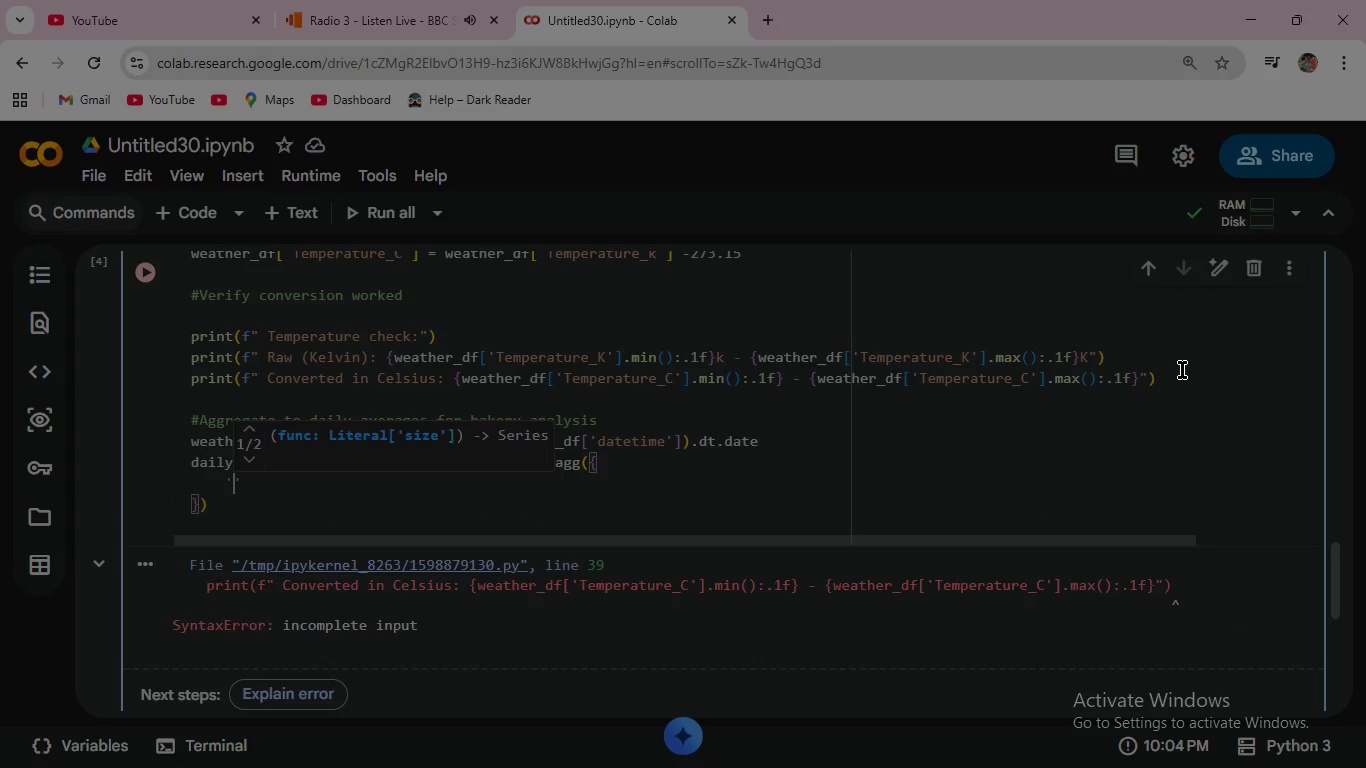 
type('Relative_Humidity_%)
 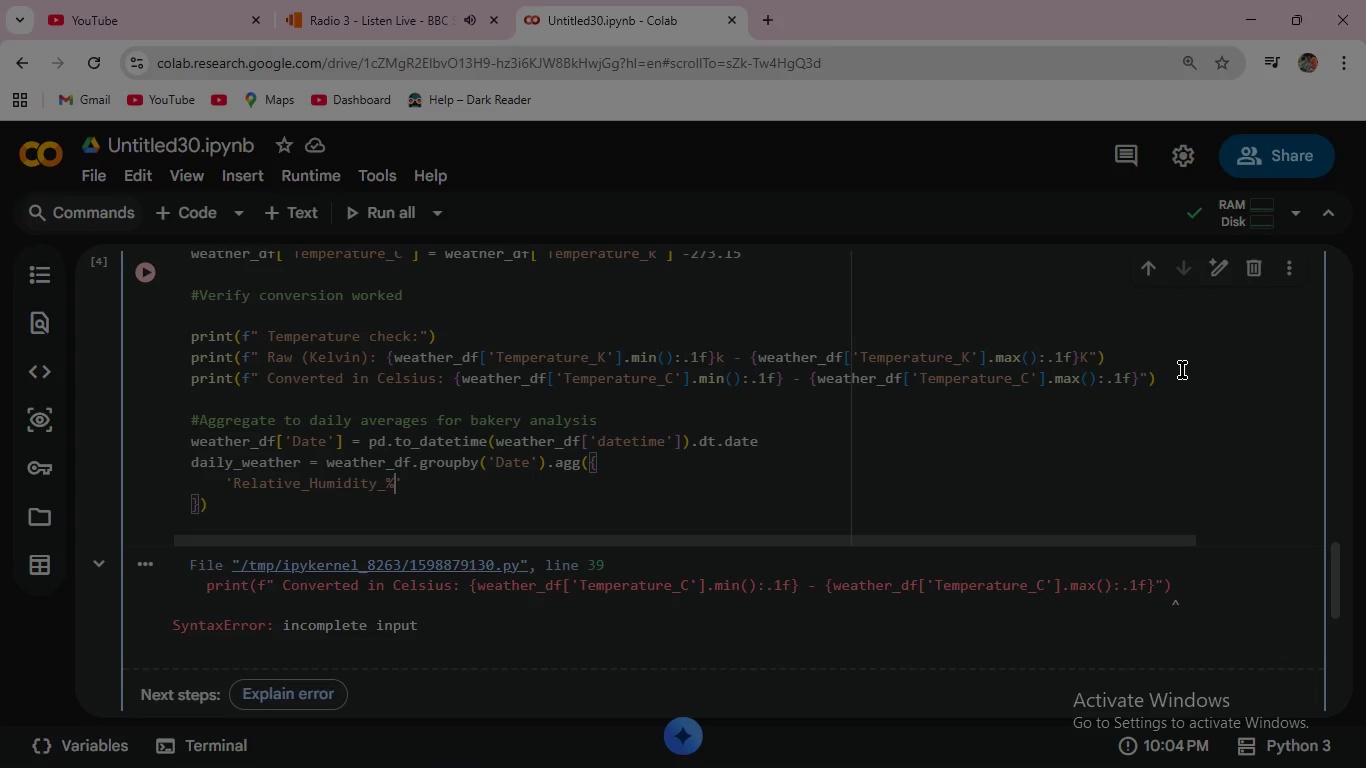 
key(ArrowRight)
 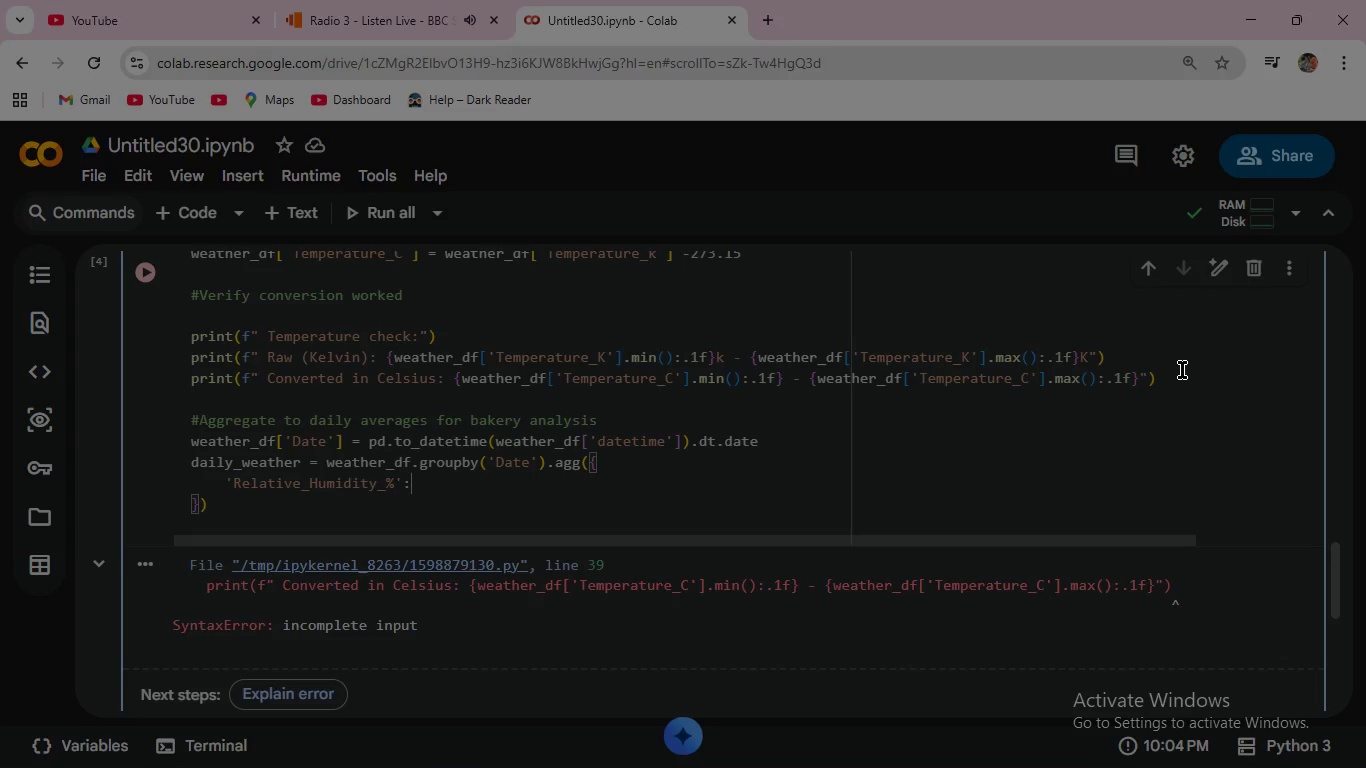 
type(: 'mean)
 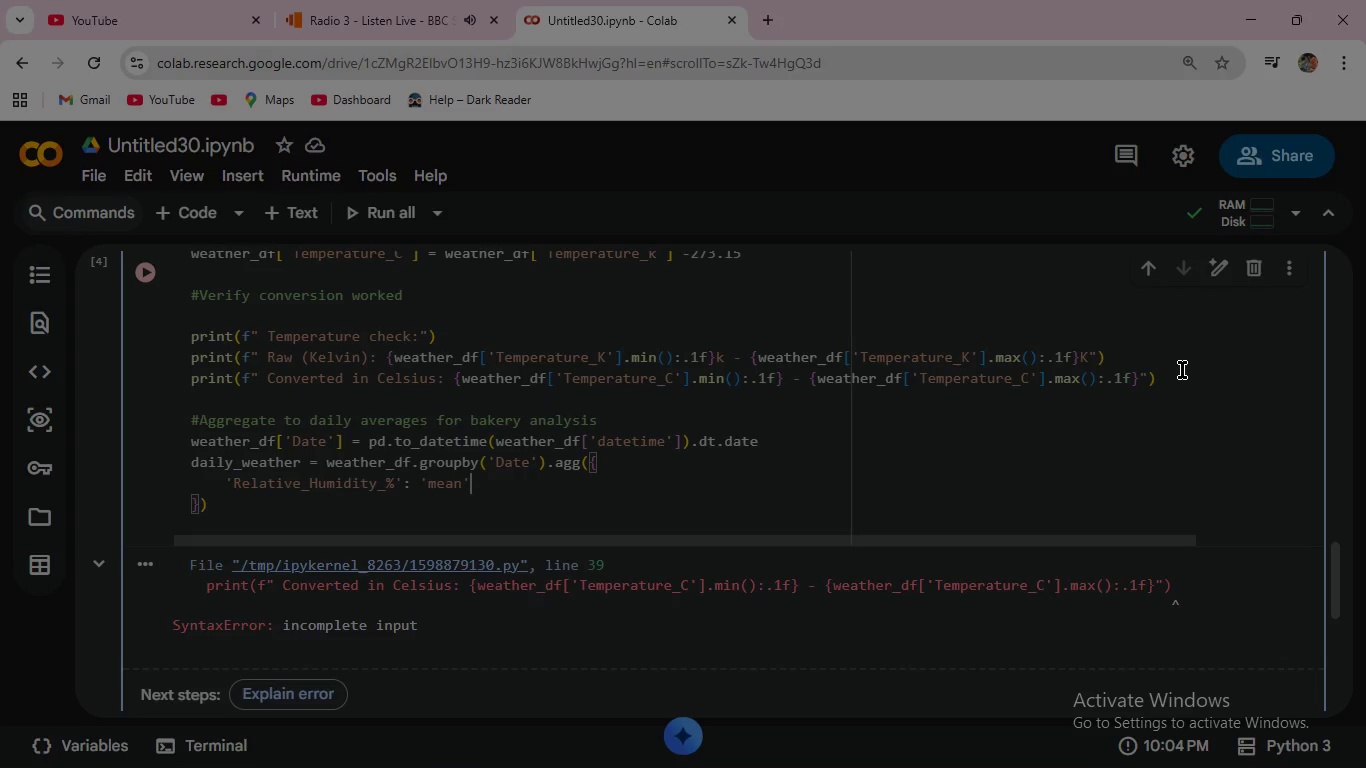 
key(ArrowRight)
 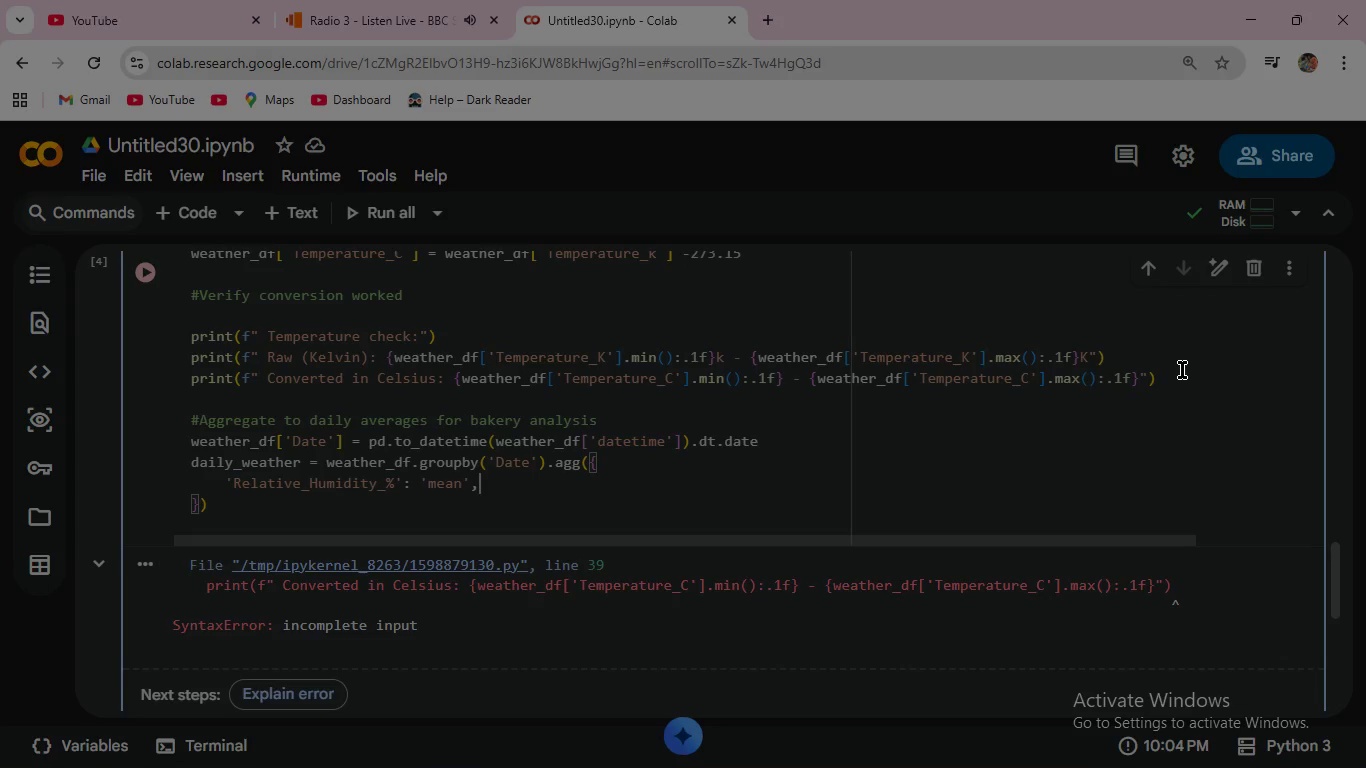 
key(Comma)
 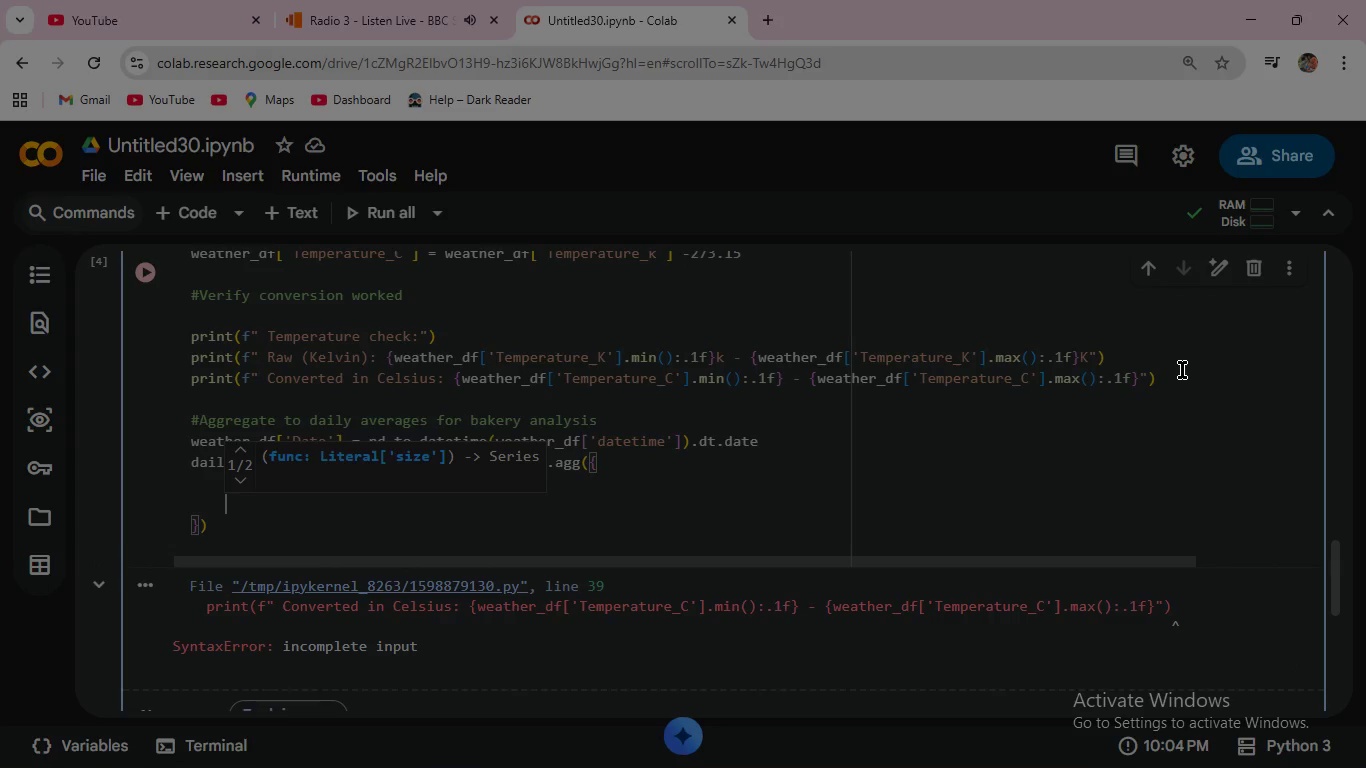 
key(Enter)
 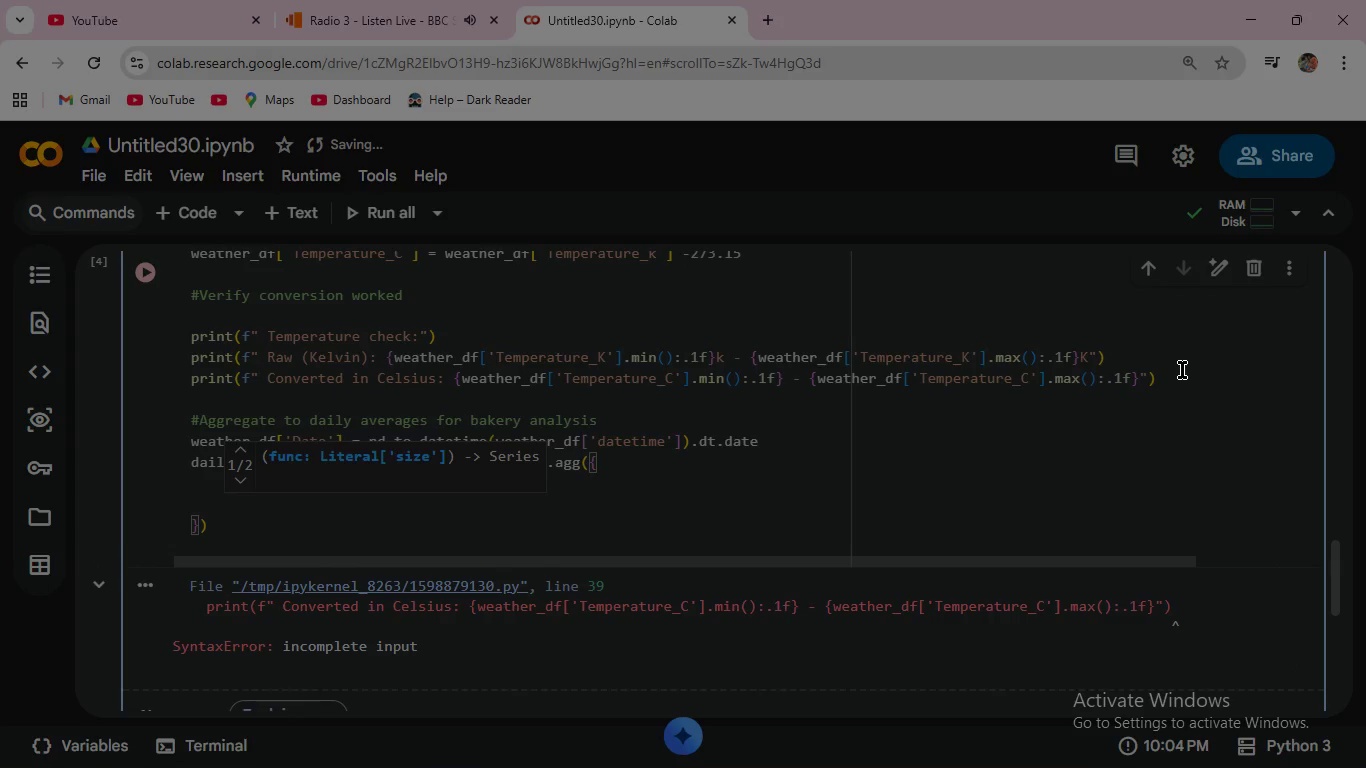 
wait(7.75)
 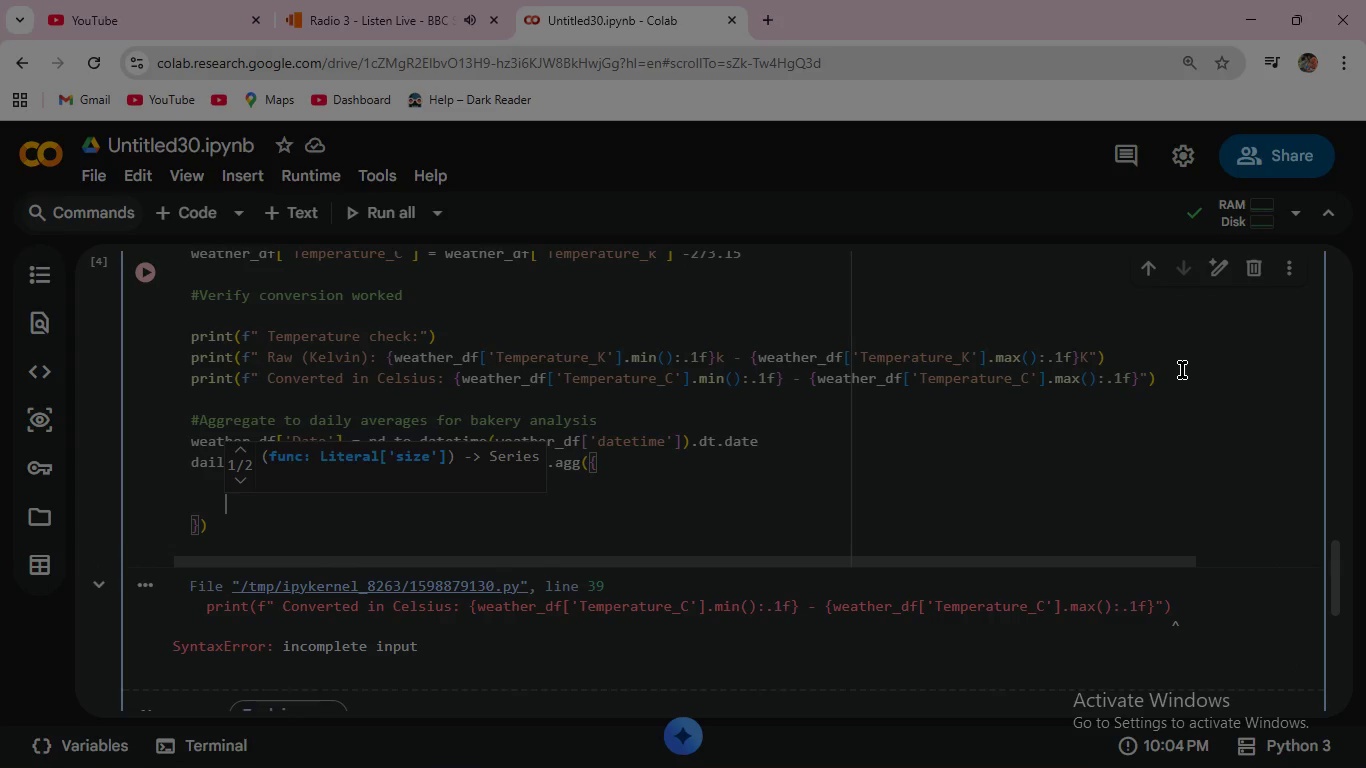 
type('Temper)
 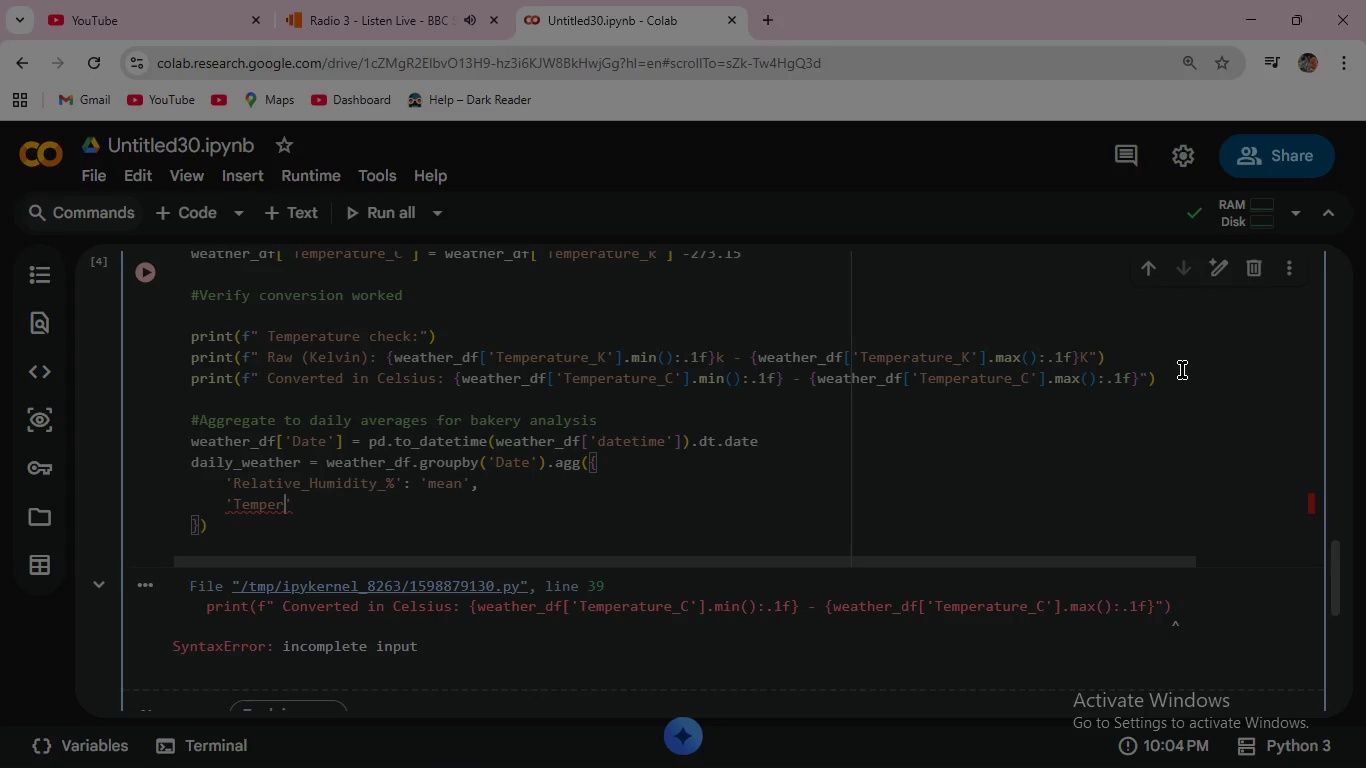 
wait(6.05)
 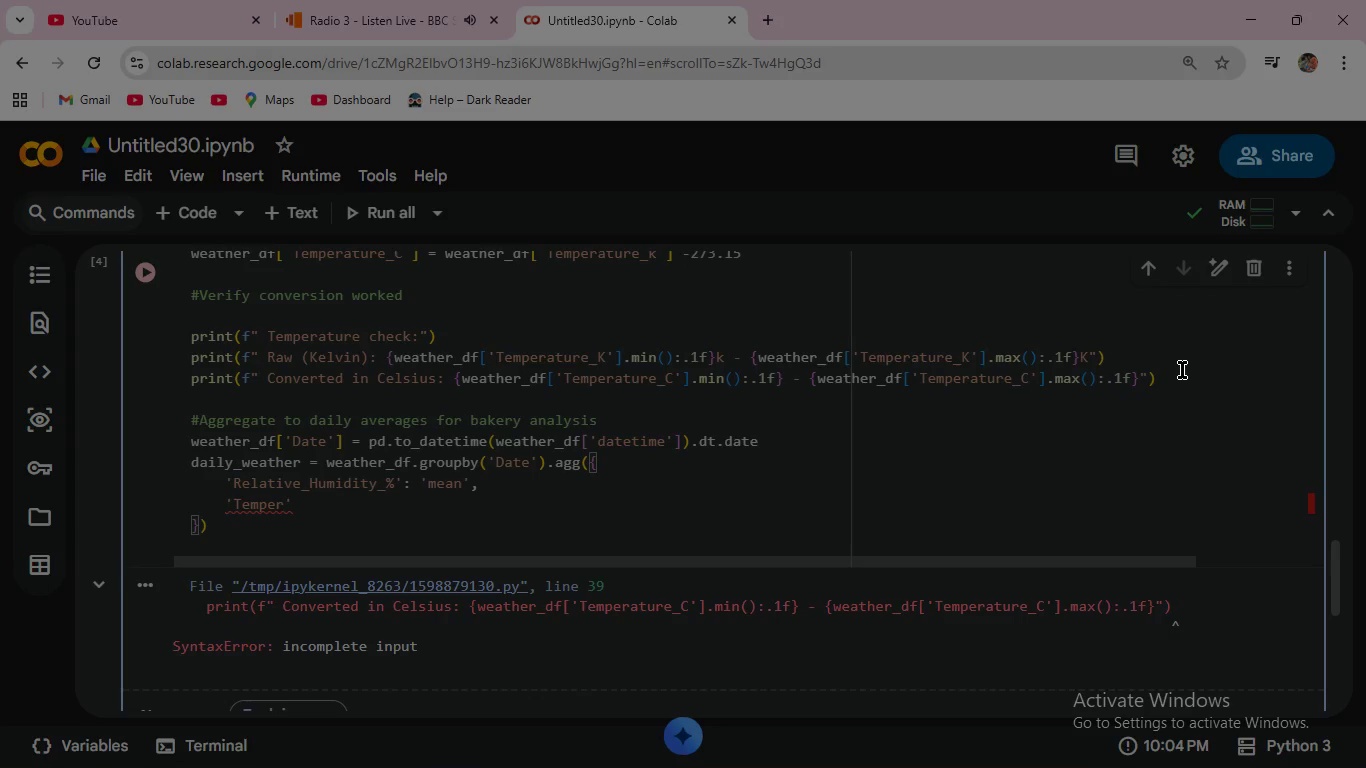 
type(ature_C)
 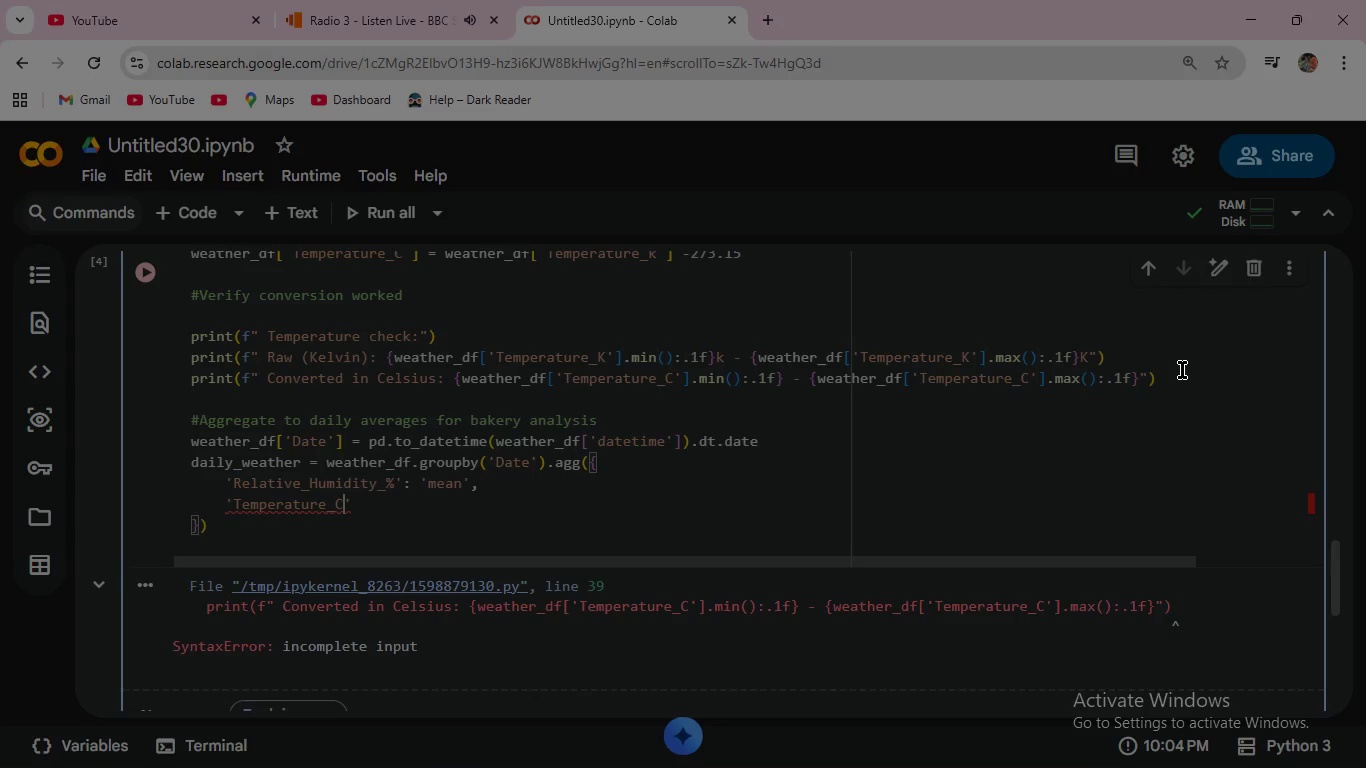 
key(ArrowRight)
 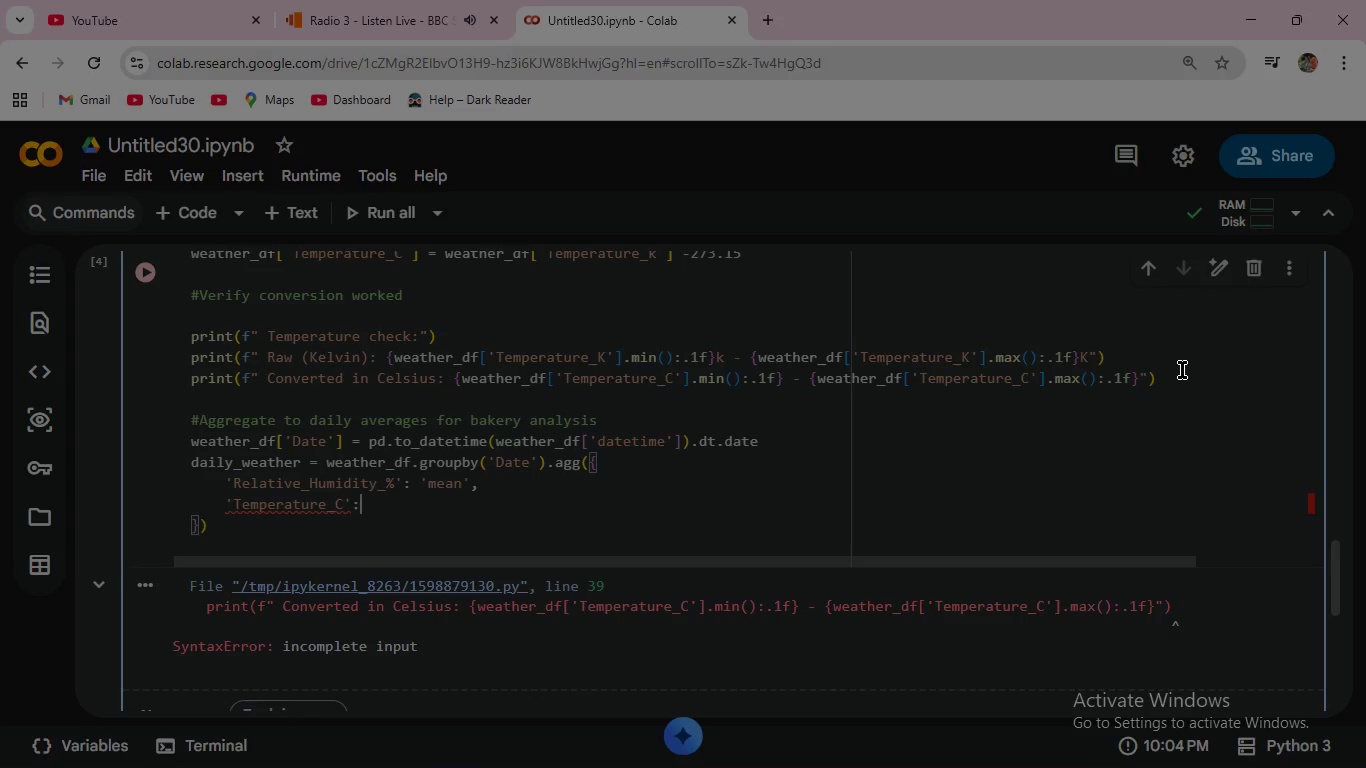 
type(: 'mean)
 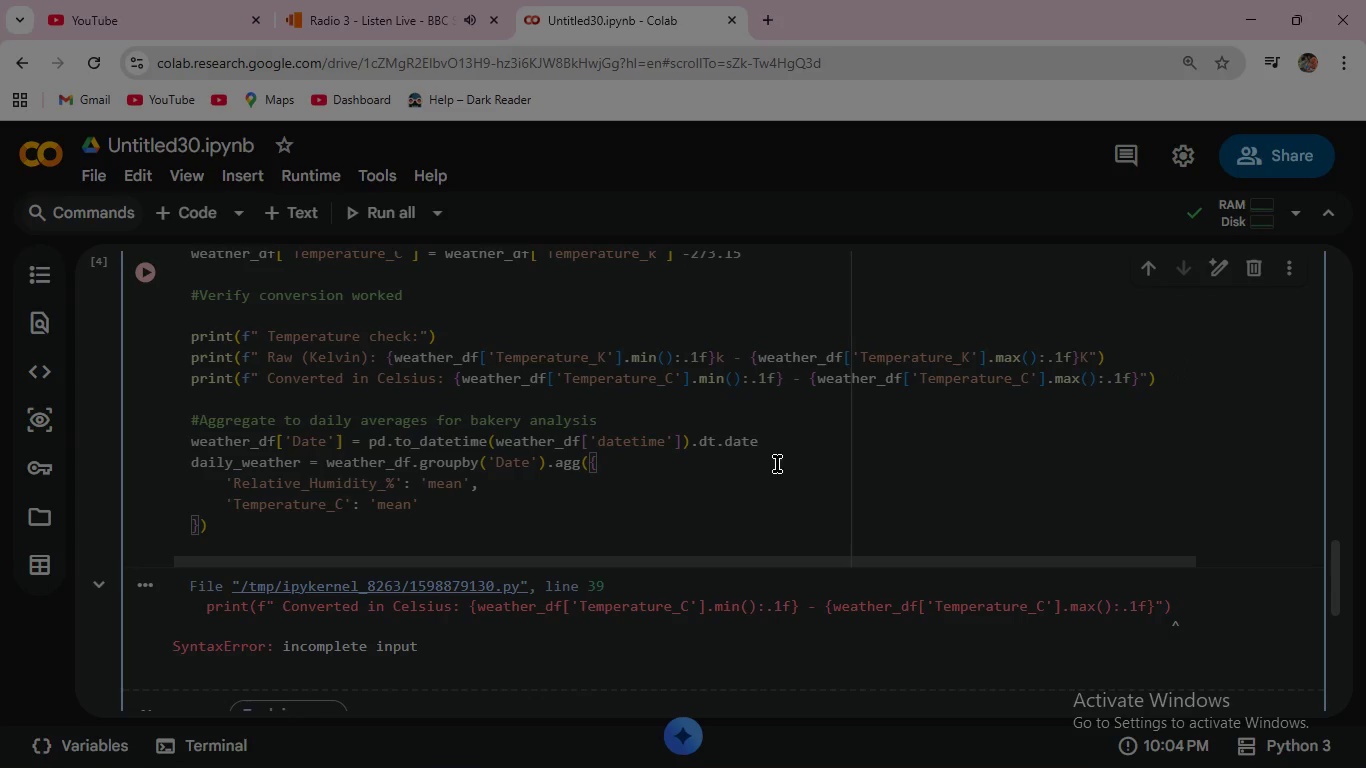 
wait(7.05)
 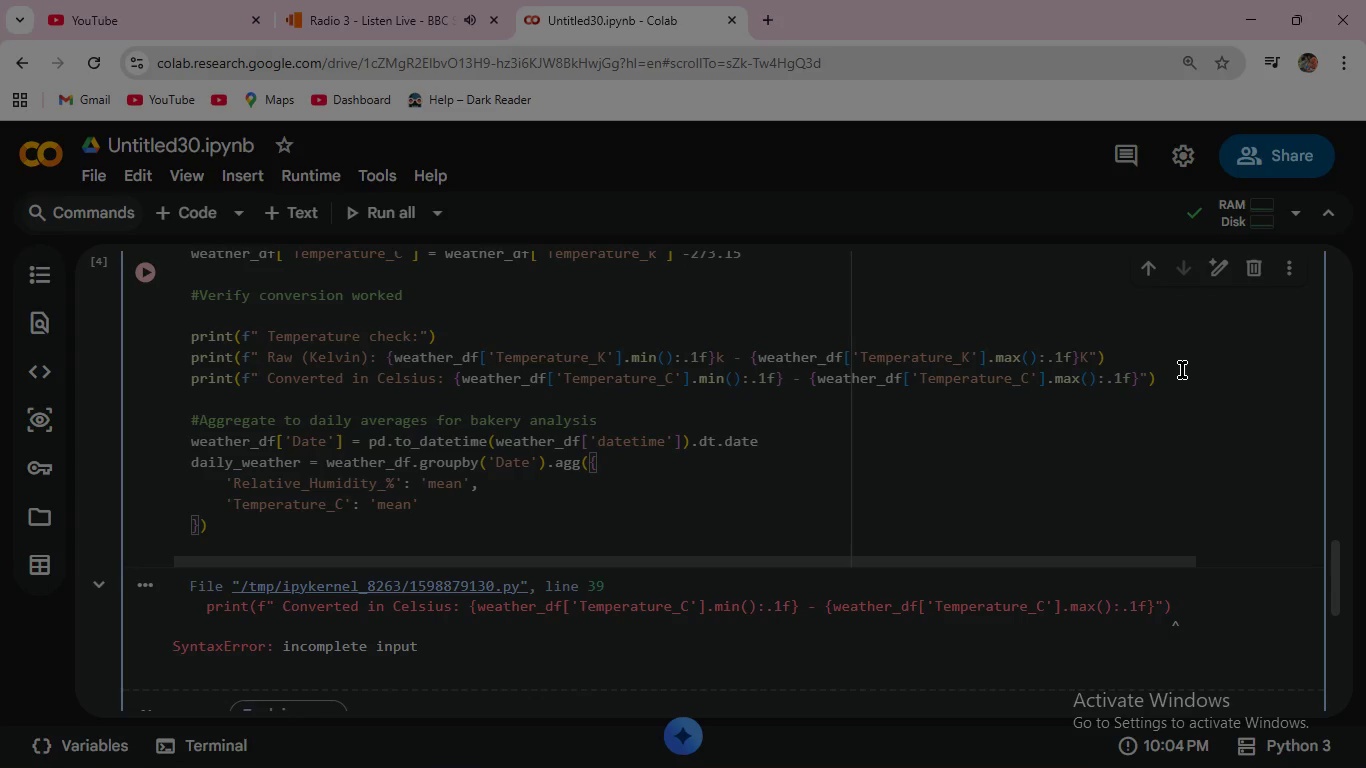 
left_click([210, 526])
 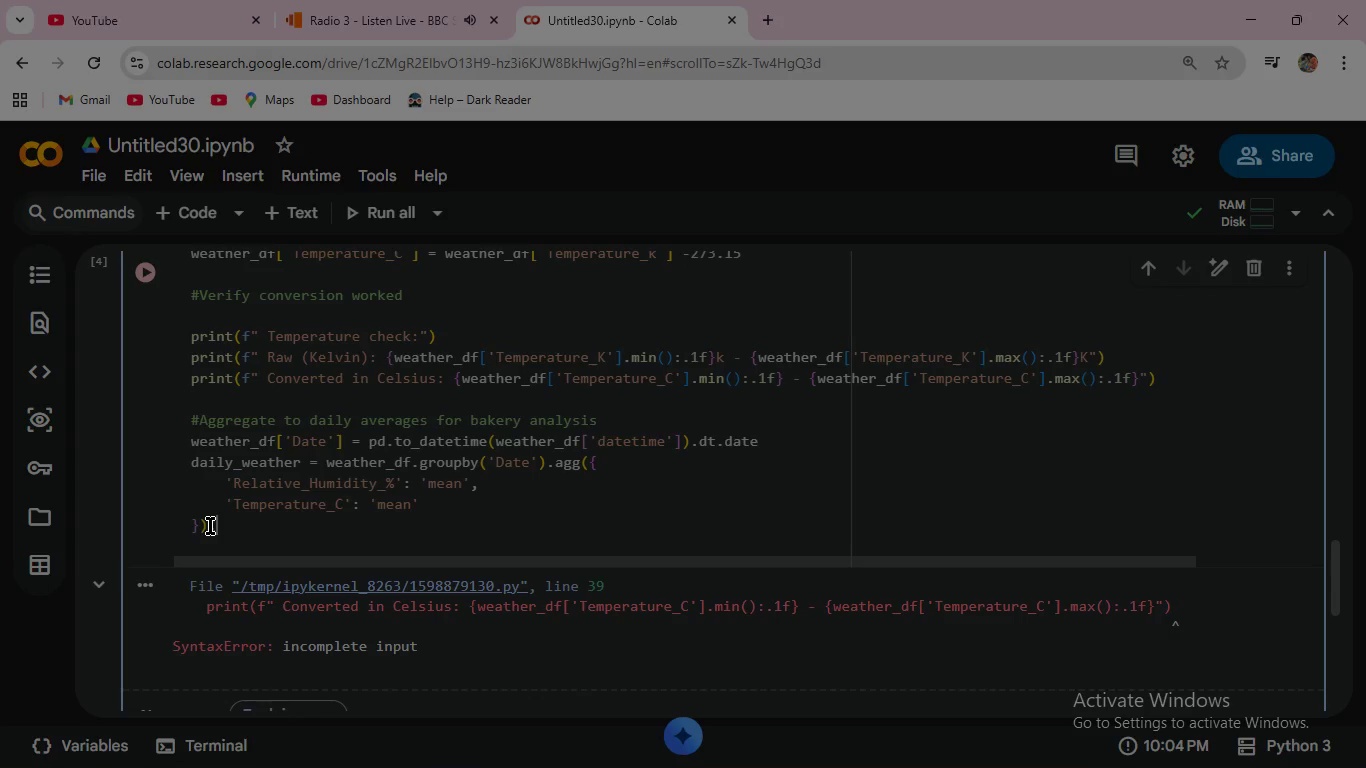 
type(.reset)
 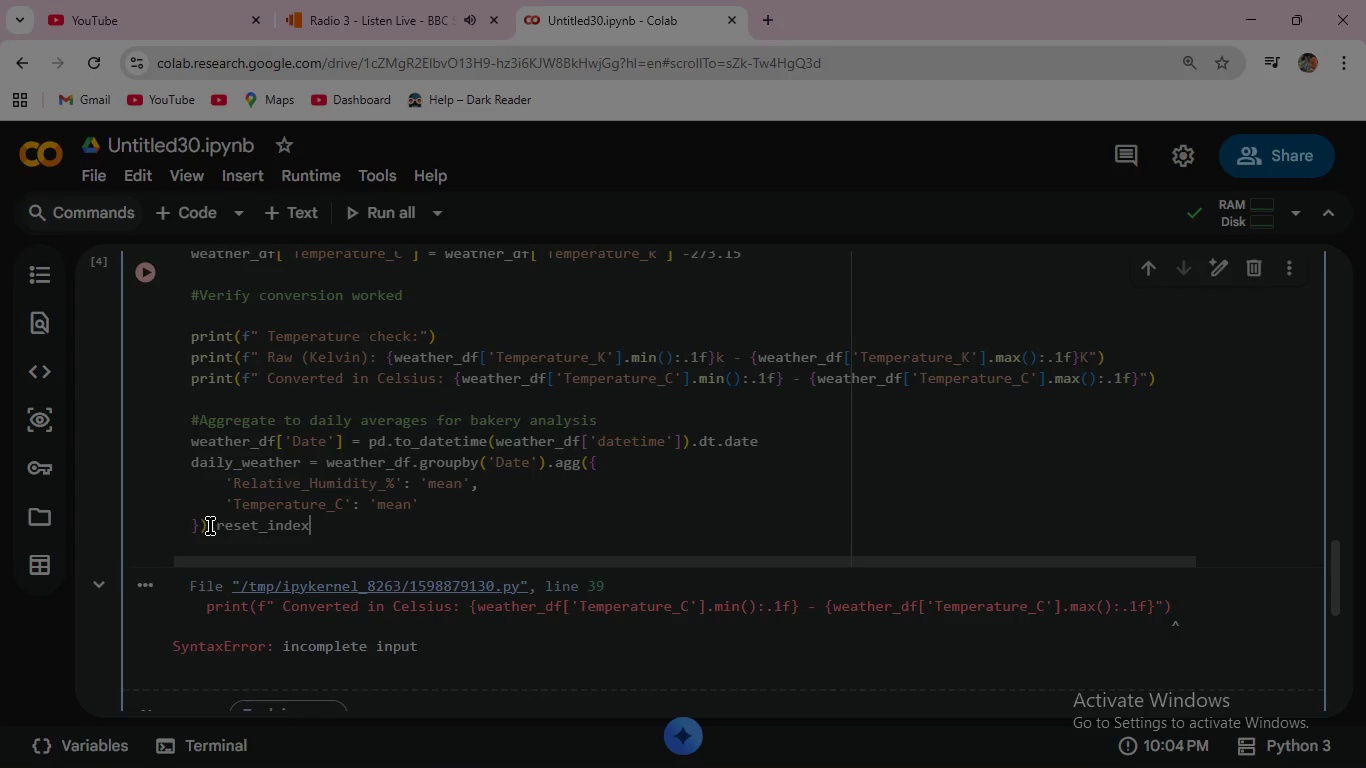 
key(Enter)
 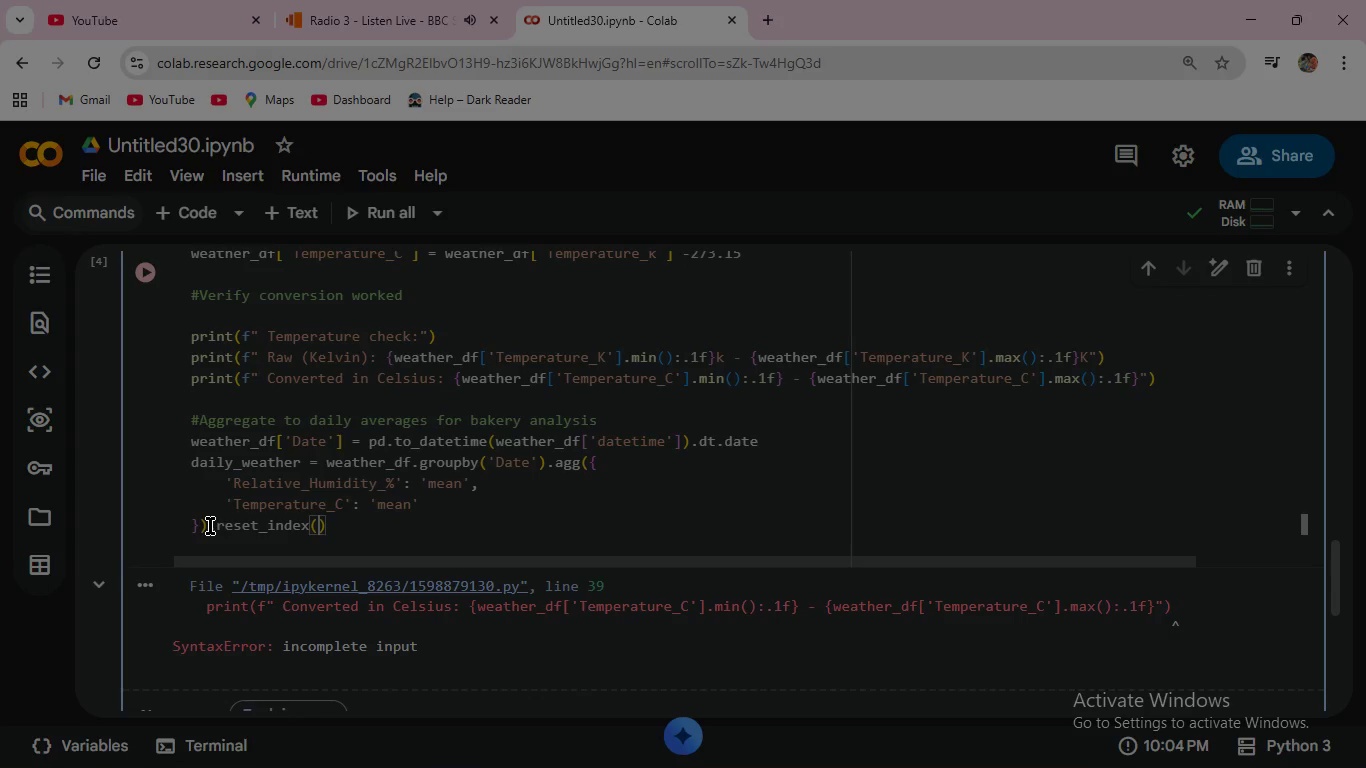 
key(Shift+9)
 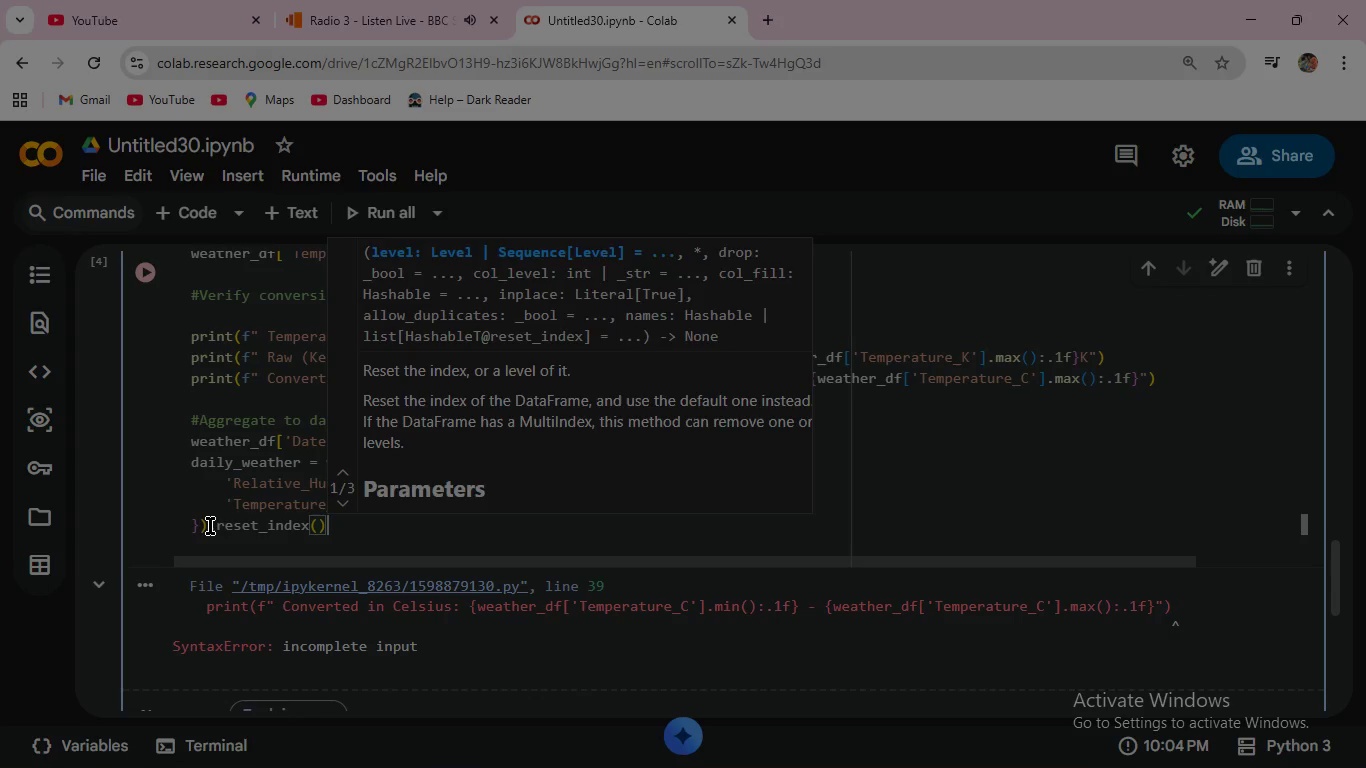 
key(ArrowRight)
 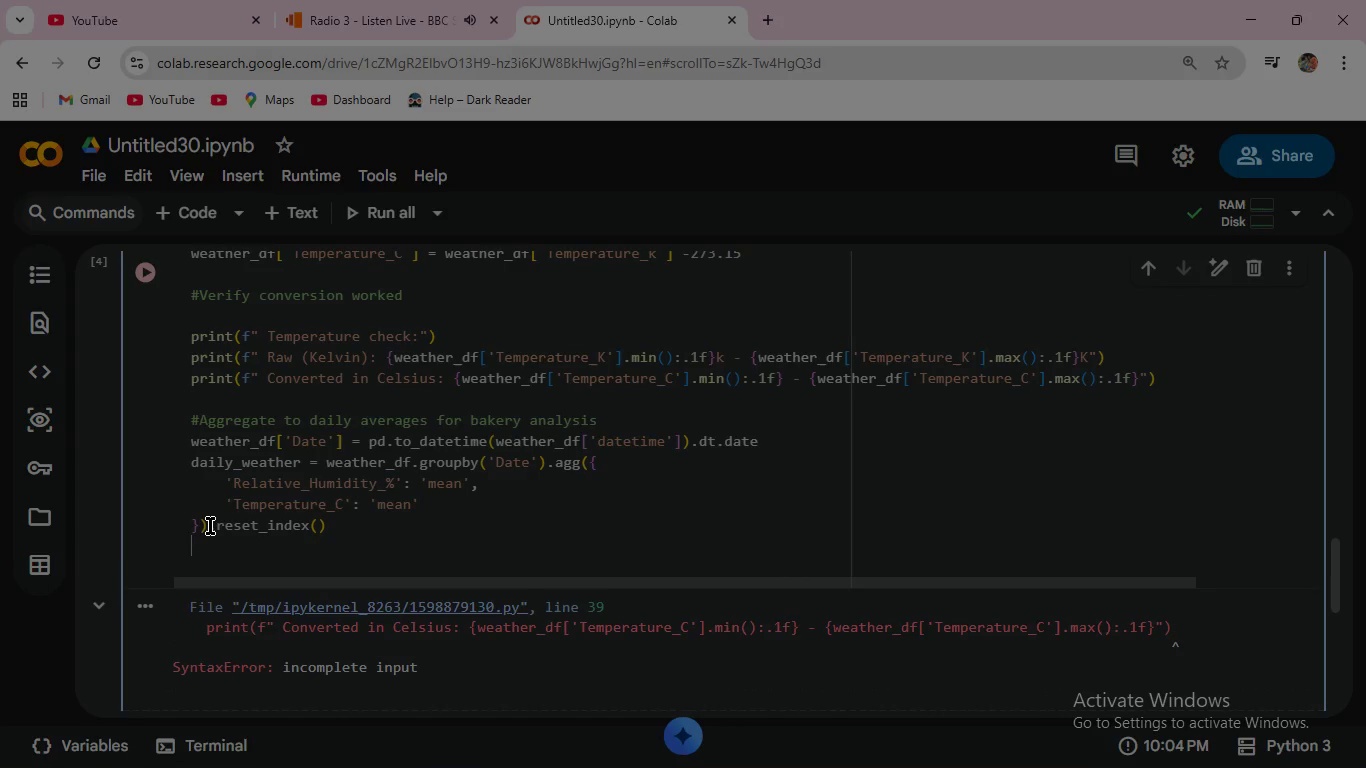 
key(Enter)
 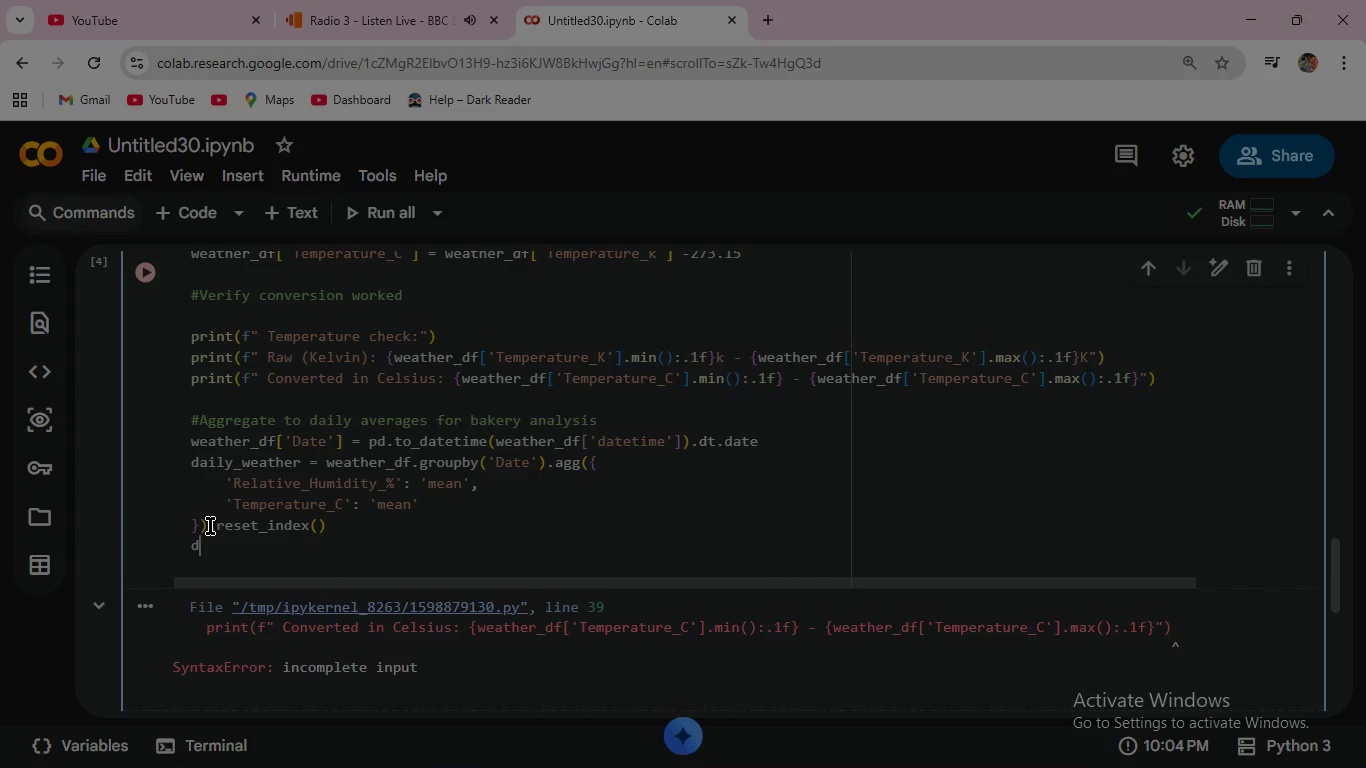 
type(daily_)
 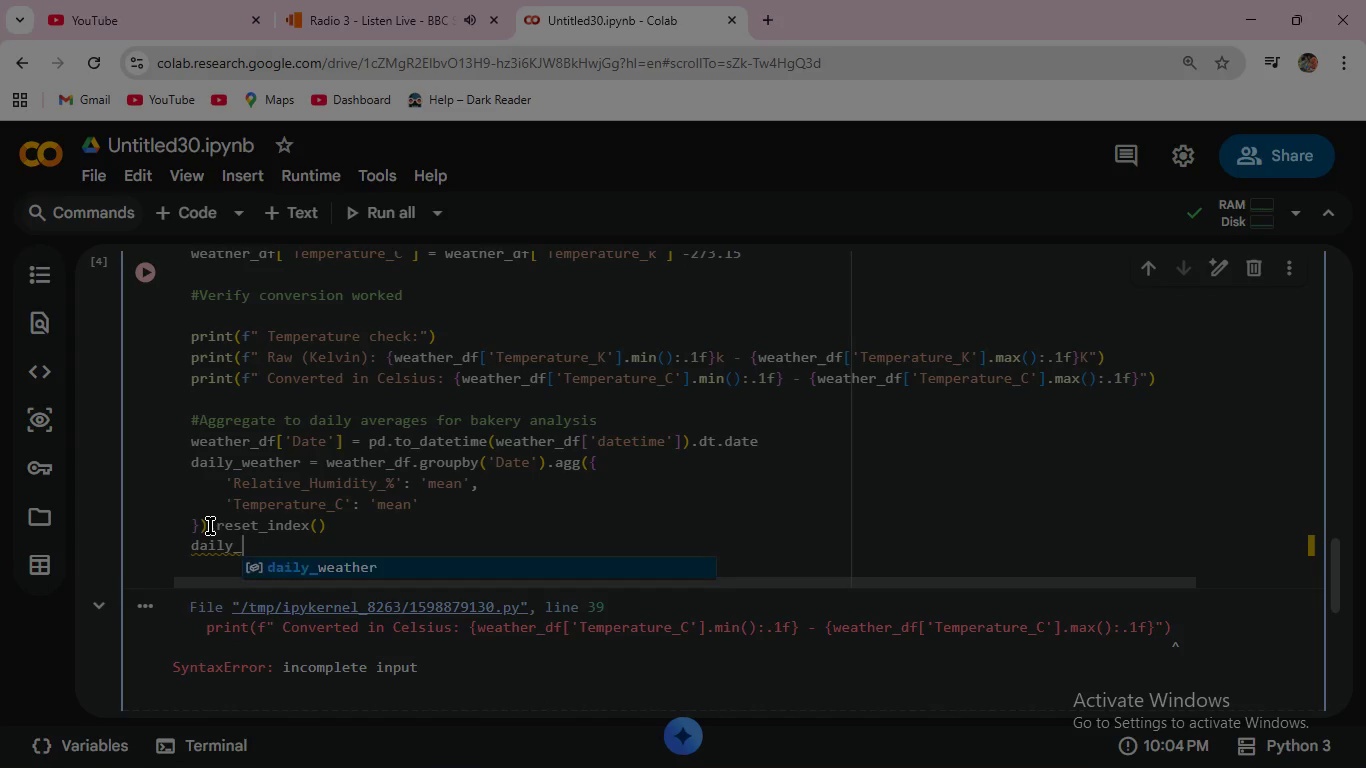 
key(Enter)
 